 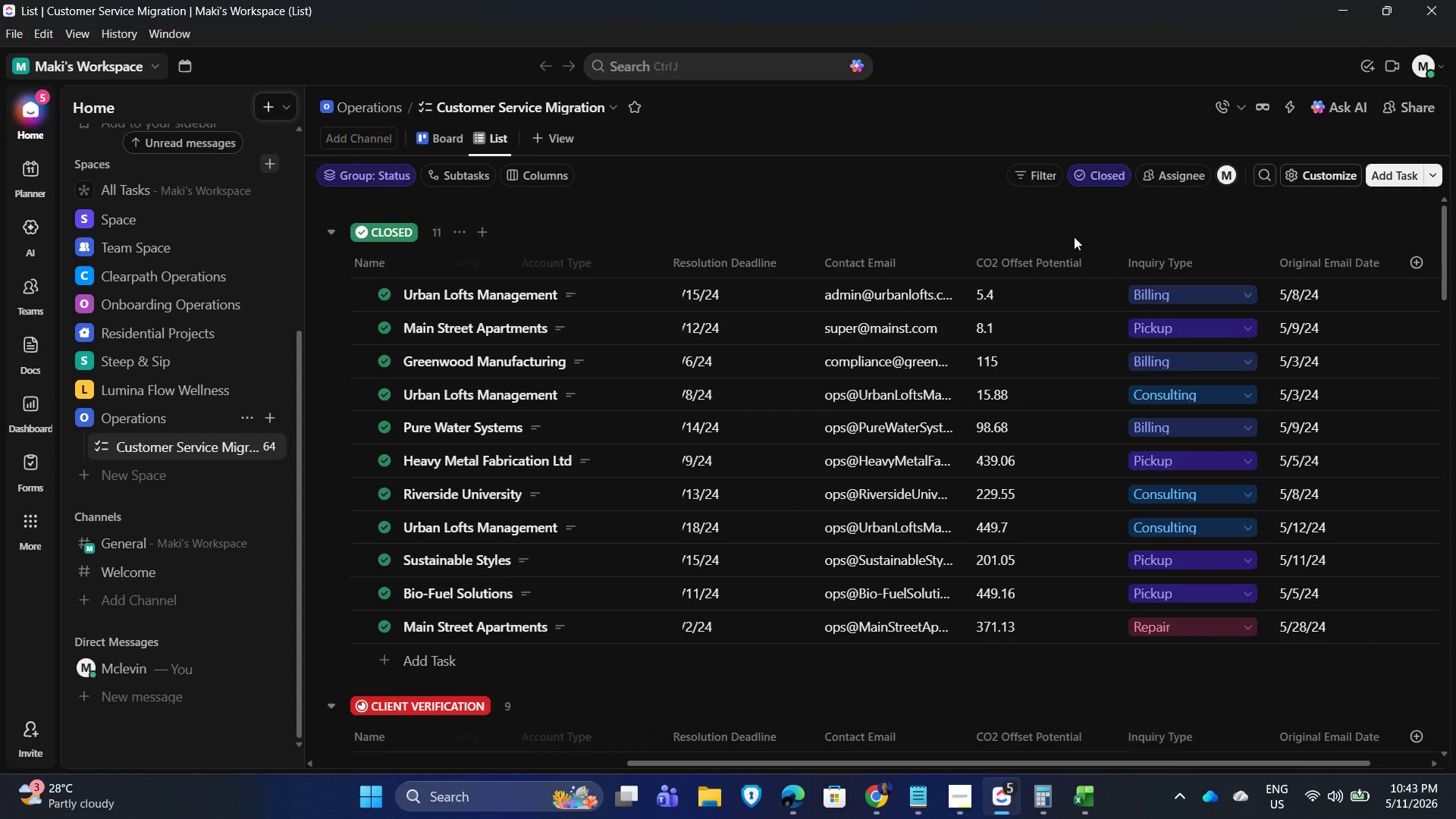 
left_click_drag(start_coordinate=[1052, 253], to_coordinate=[851, 245])
 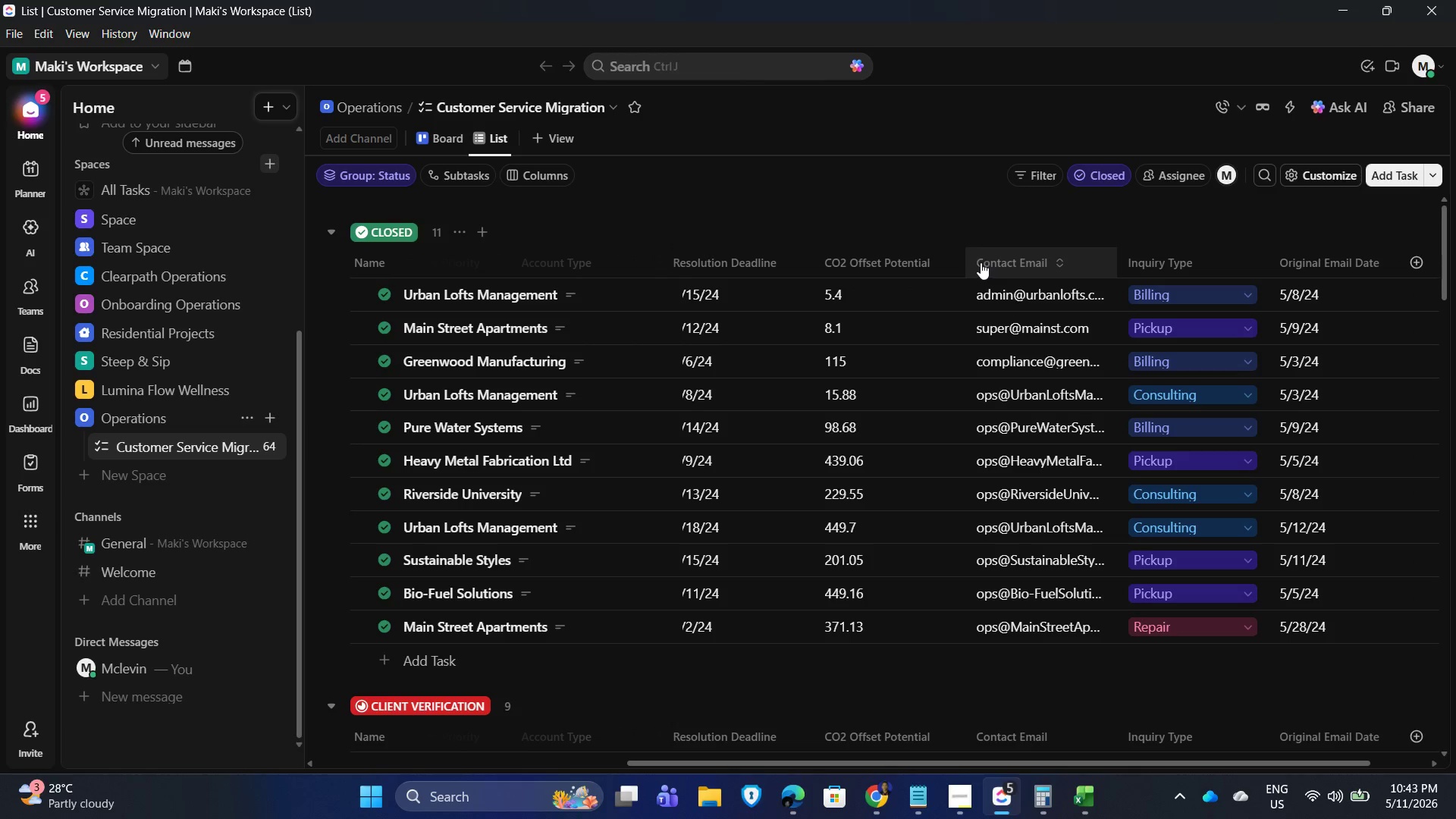 
left_click([844, 206])
 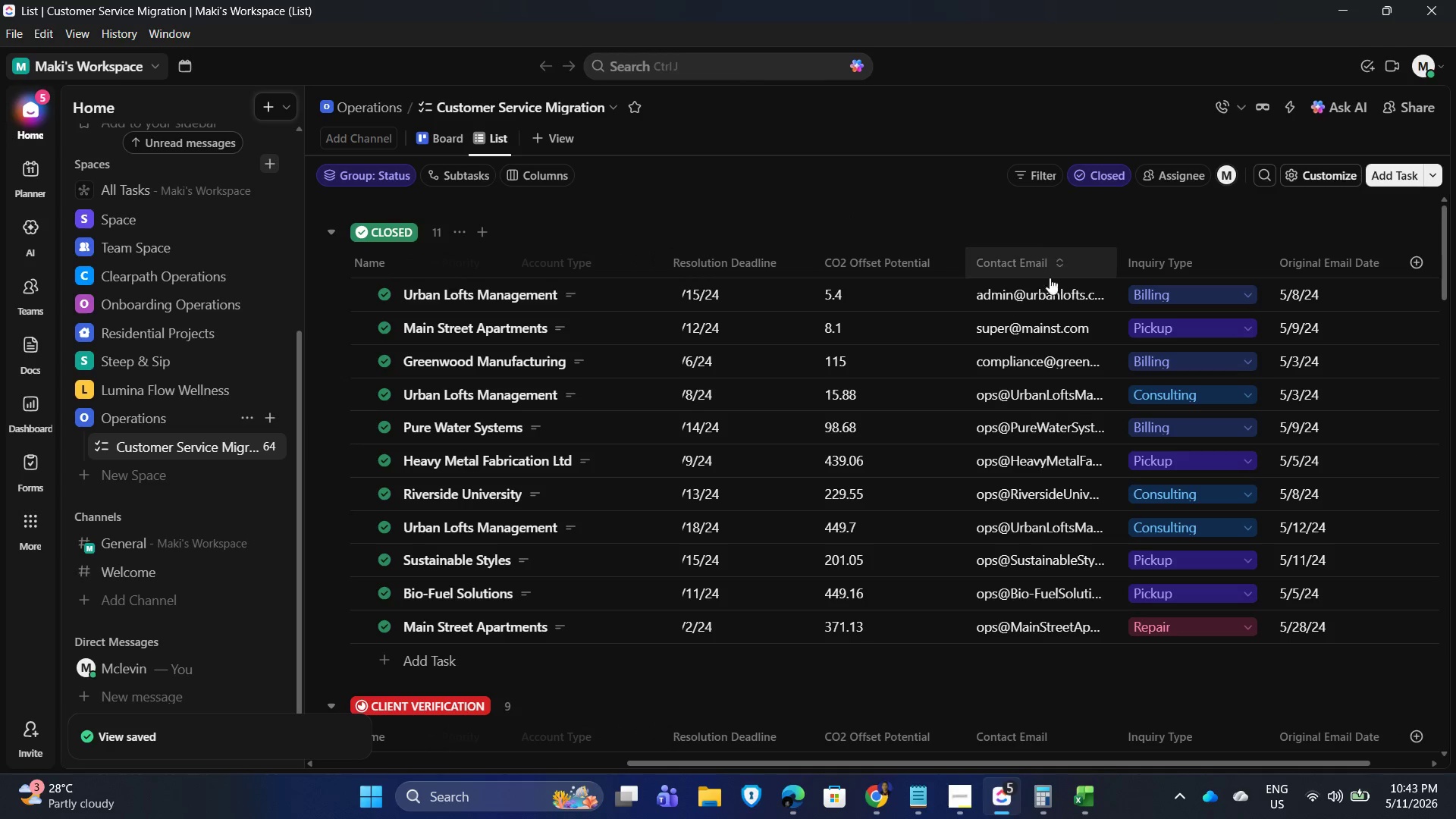 
scroll: coordinate [1188, 579], scroll_direction: down, amount: 2.0
 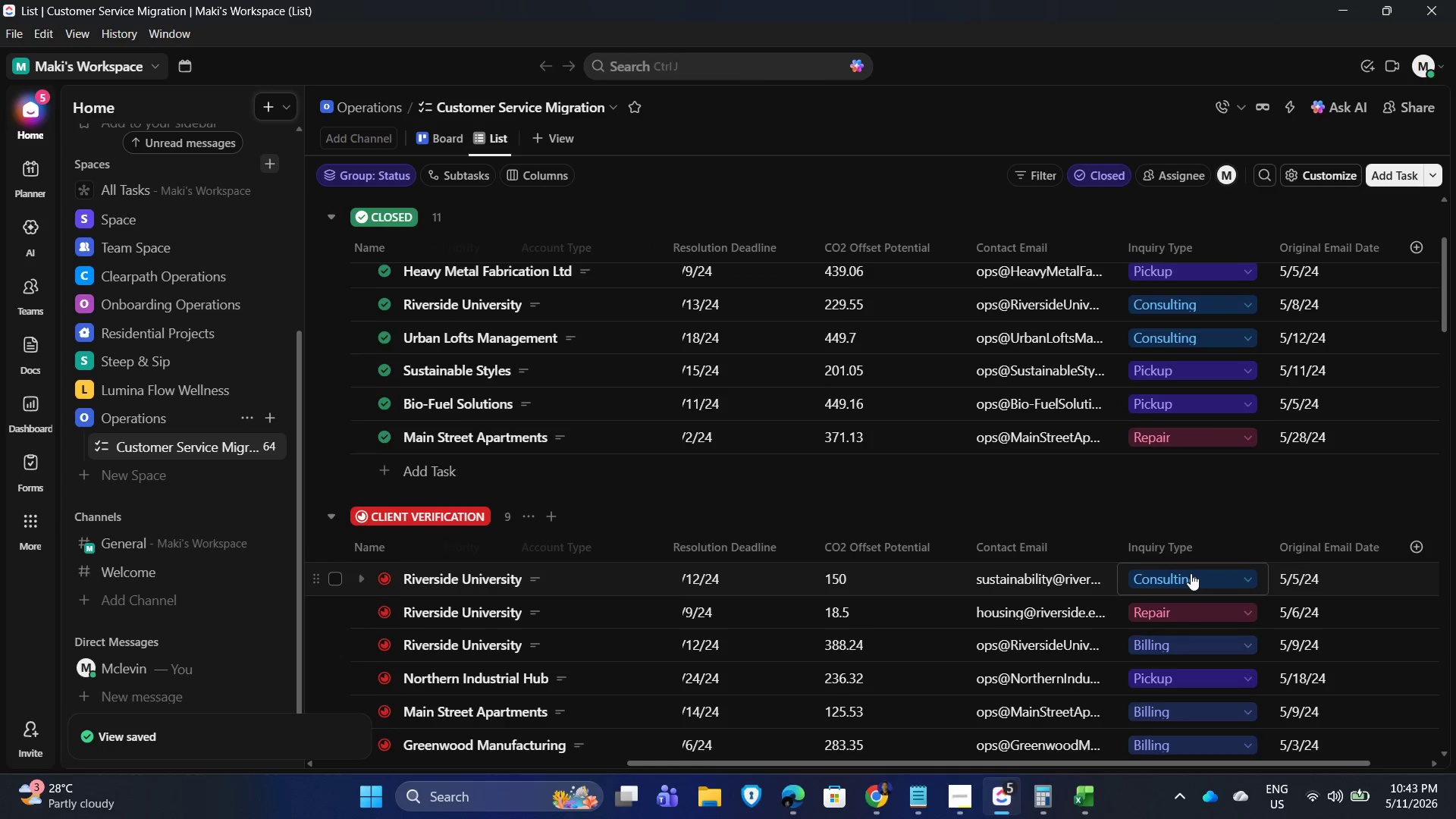 
scroll: coordinate [1195, 579], scroll_direction: up, amount: 5.0
 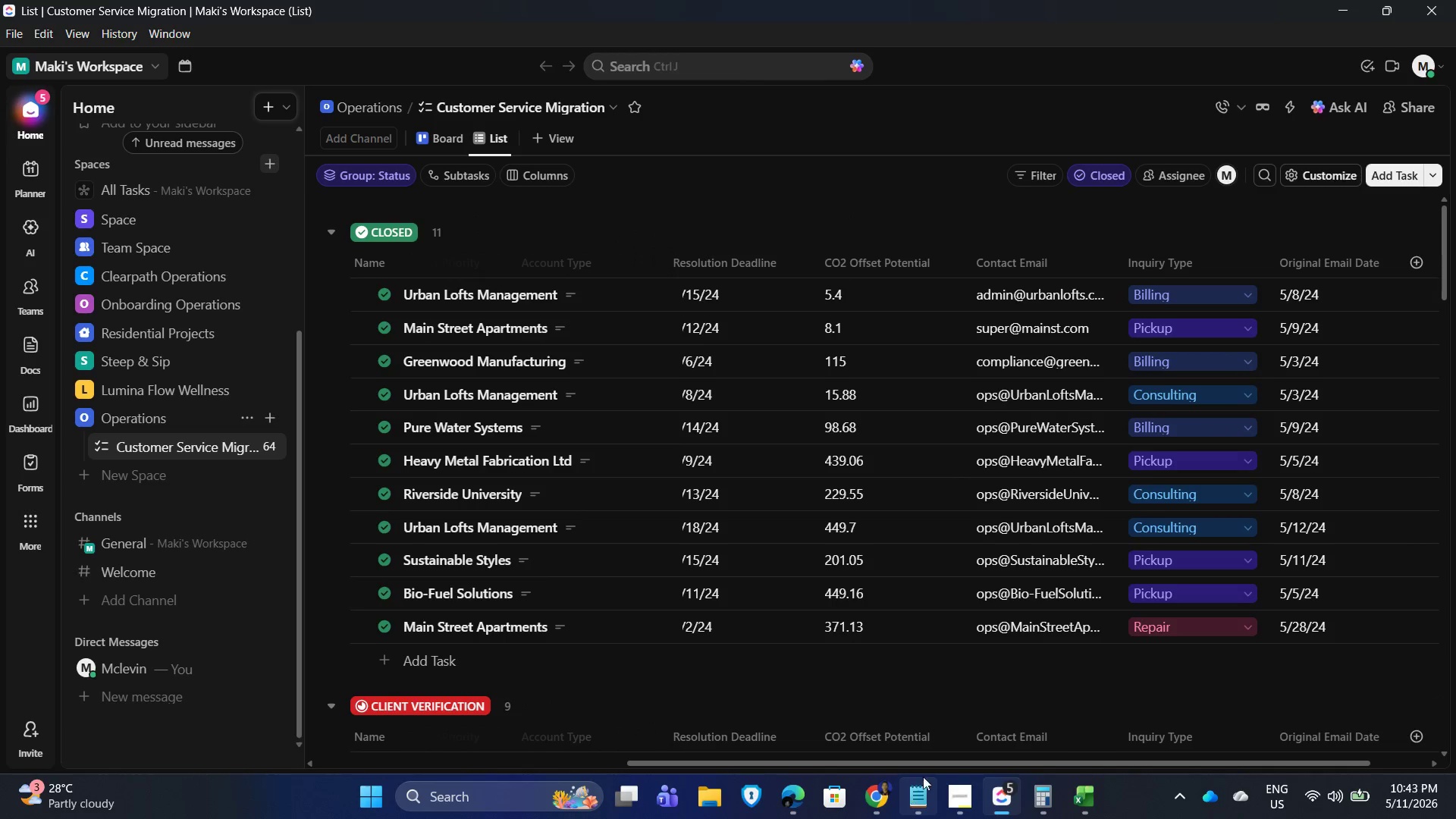 
left_click_drag(start_coordinate=[989, 761], to_coordinate=[617, 733])
 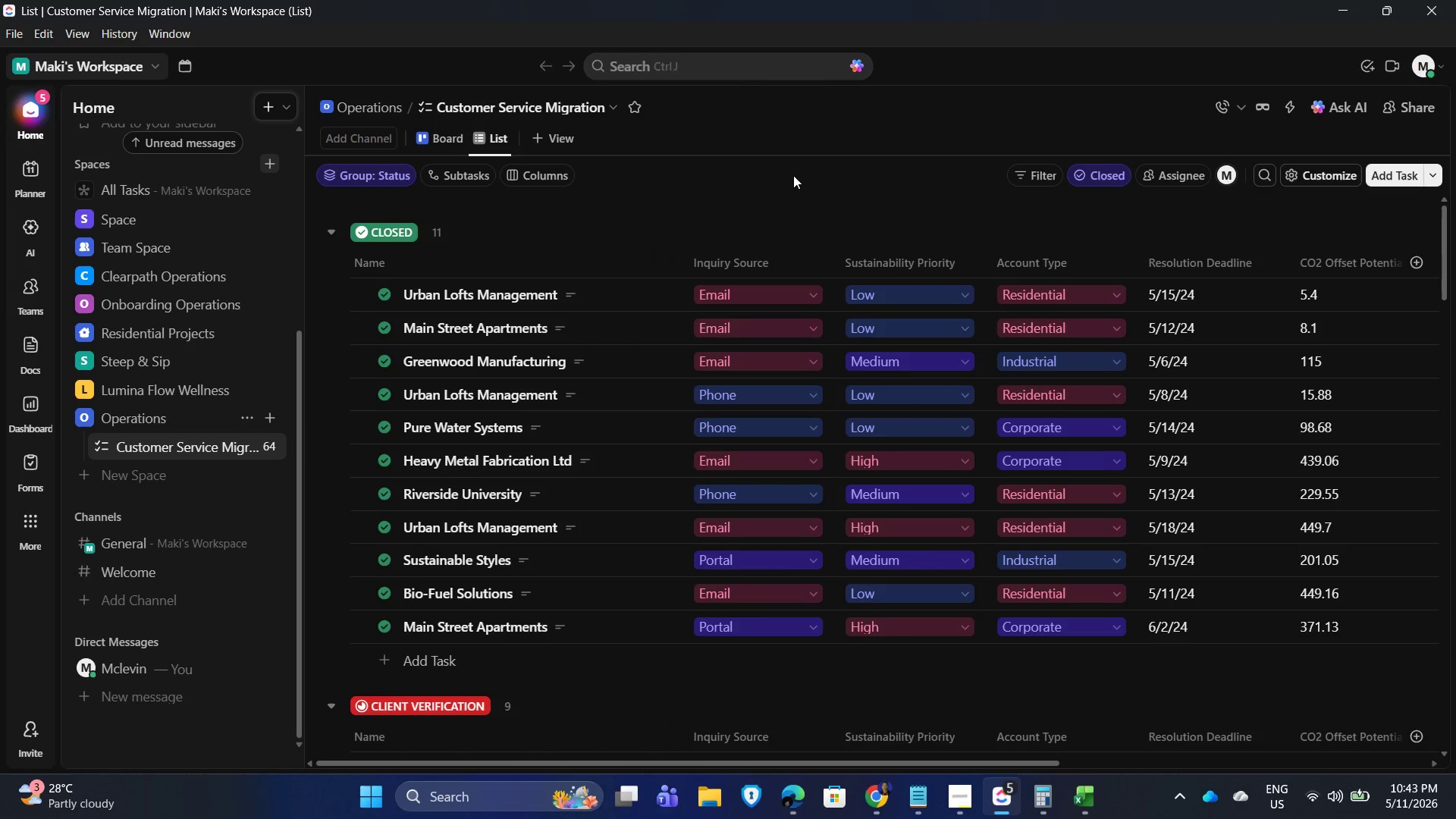 
left_click([795, 174])
 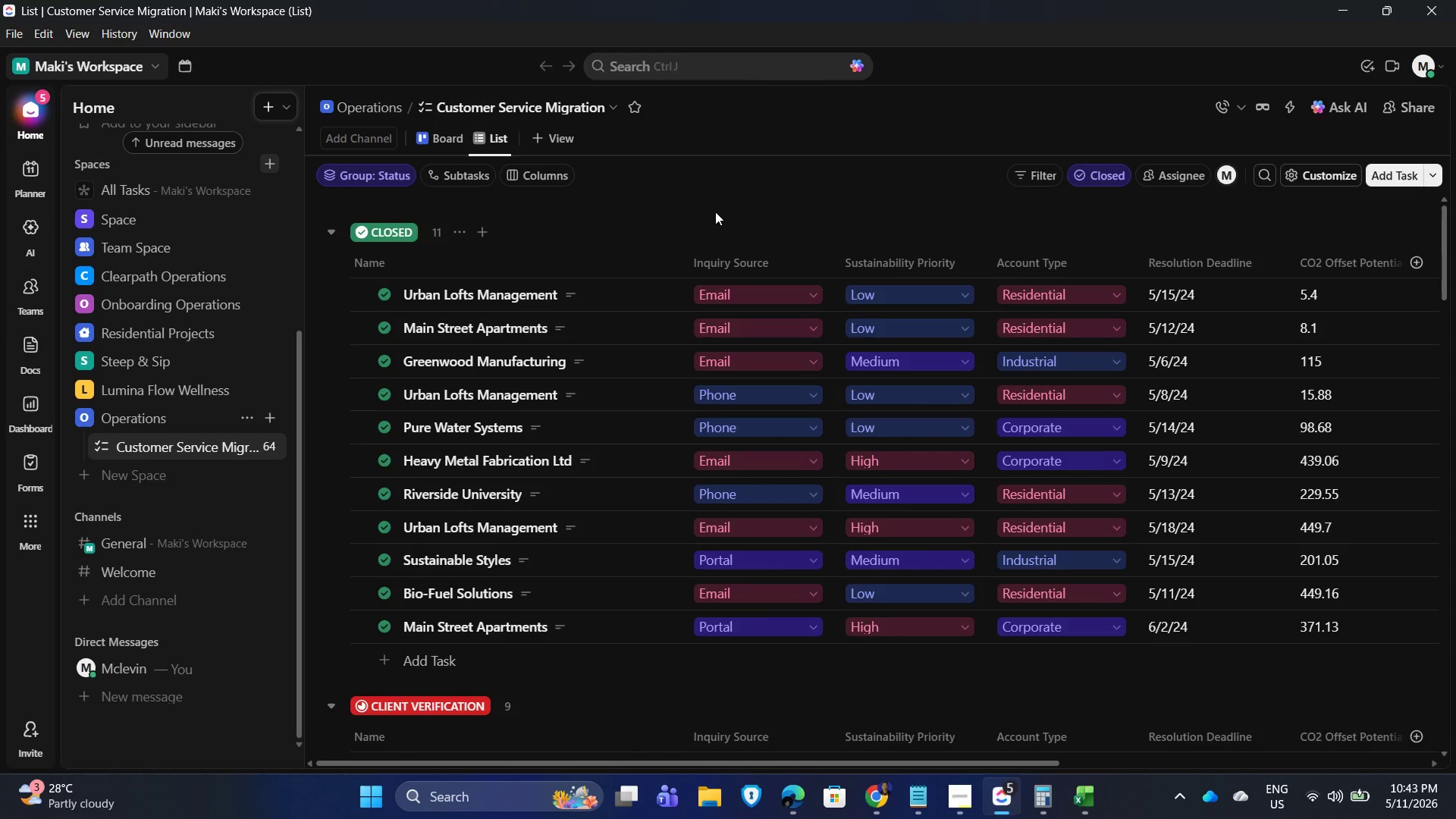 
mouse_move([590, 293])
 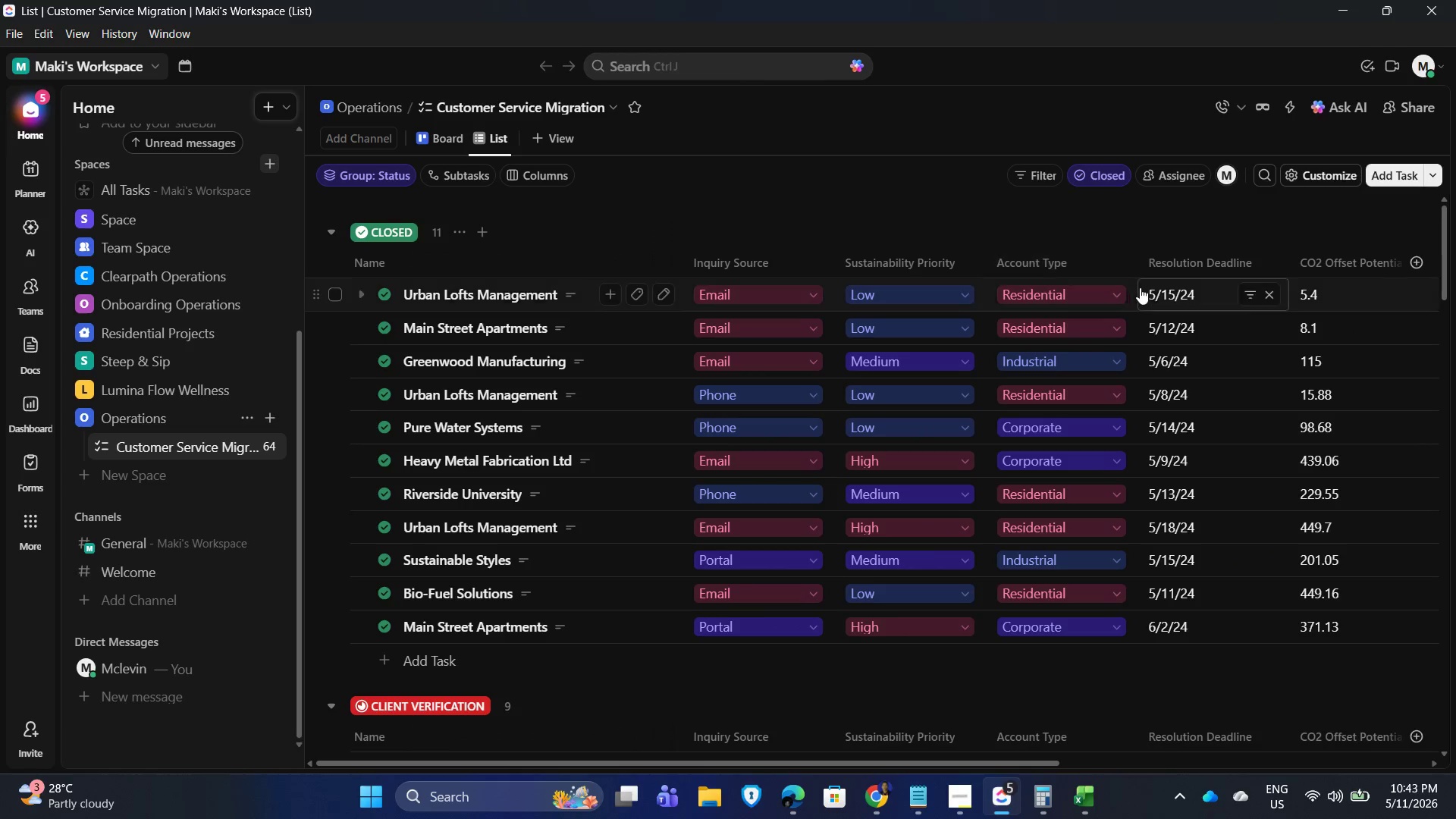 
scroll: coordinate [1081, 259], scroll_direction: up, amount: 2.0
 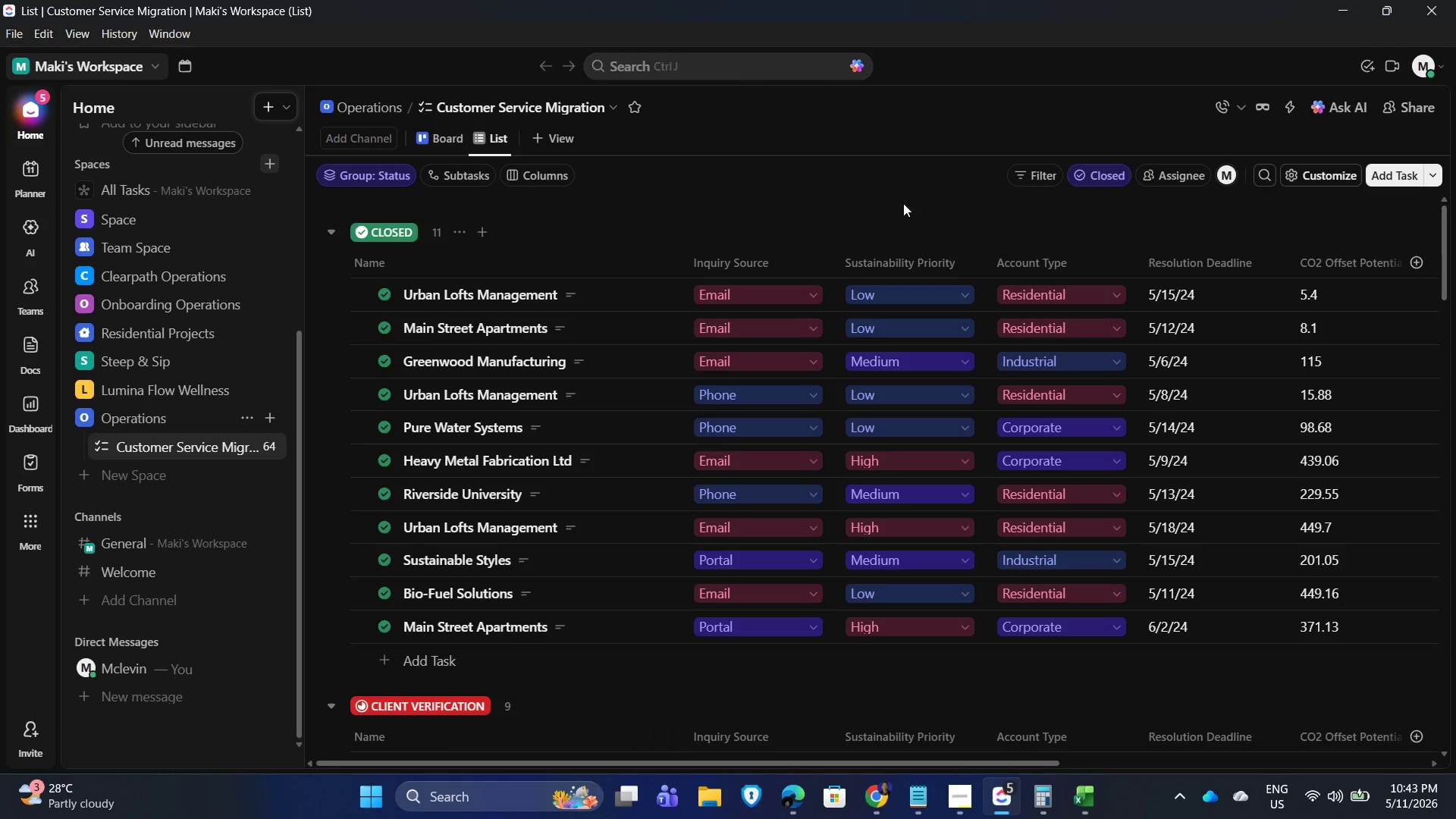 
left_click([869, 199])
 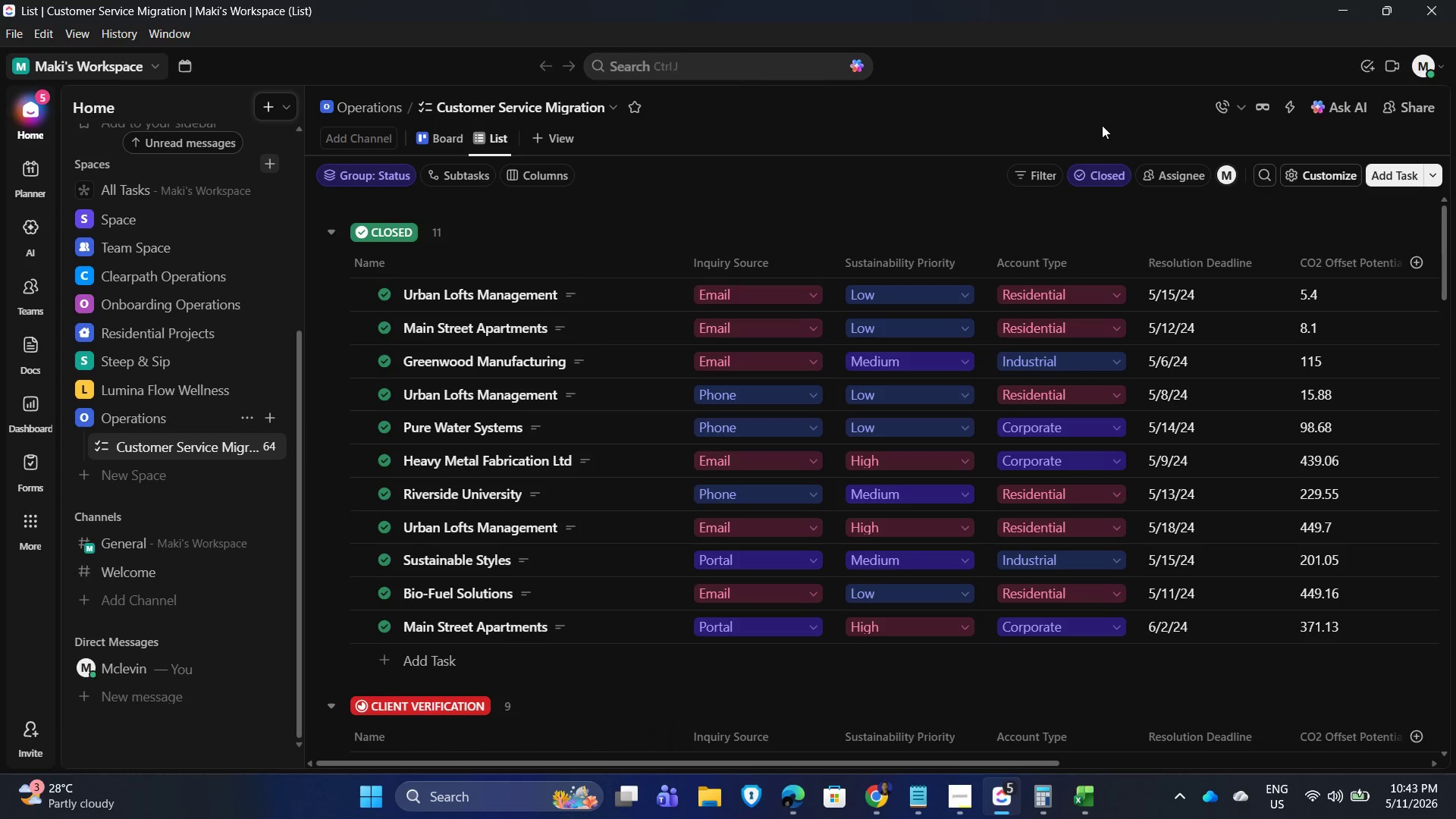 
wait(5.42)
 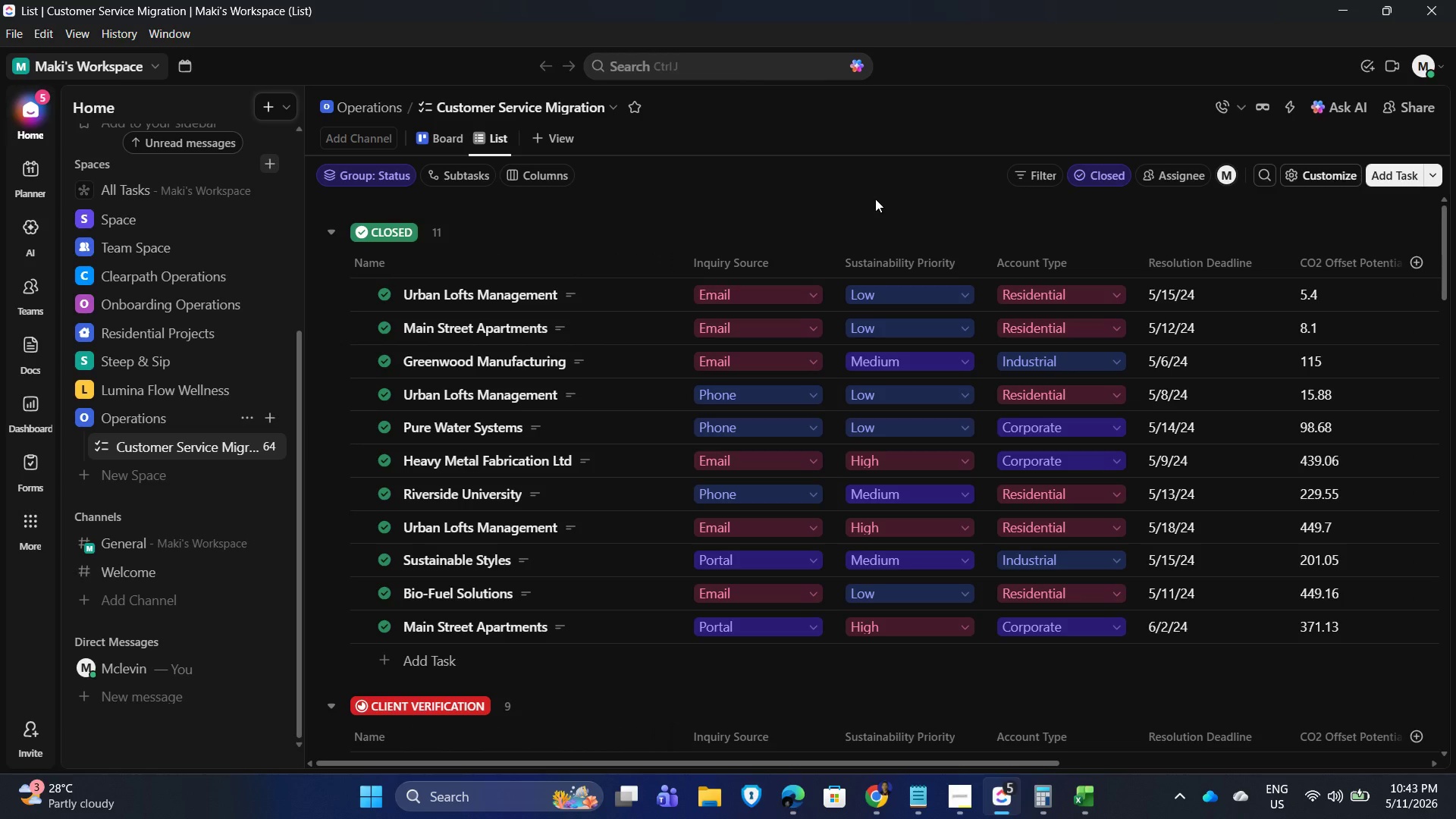 
left_click([1287, 99])
 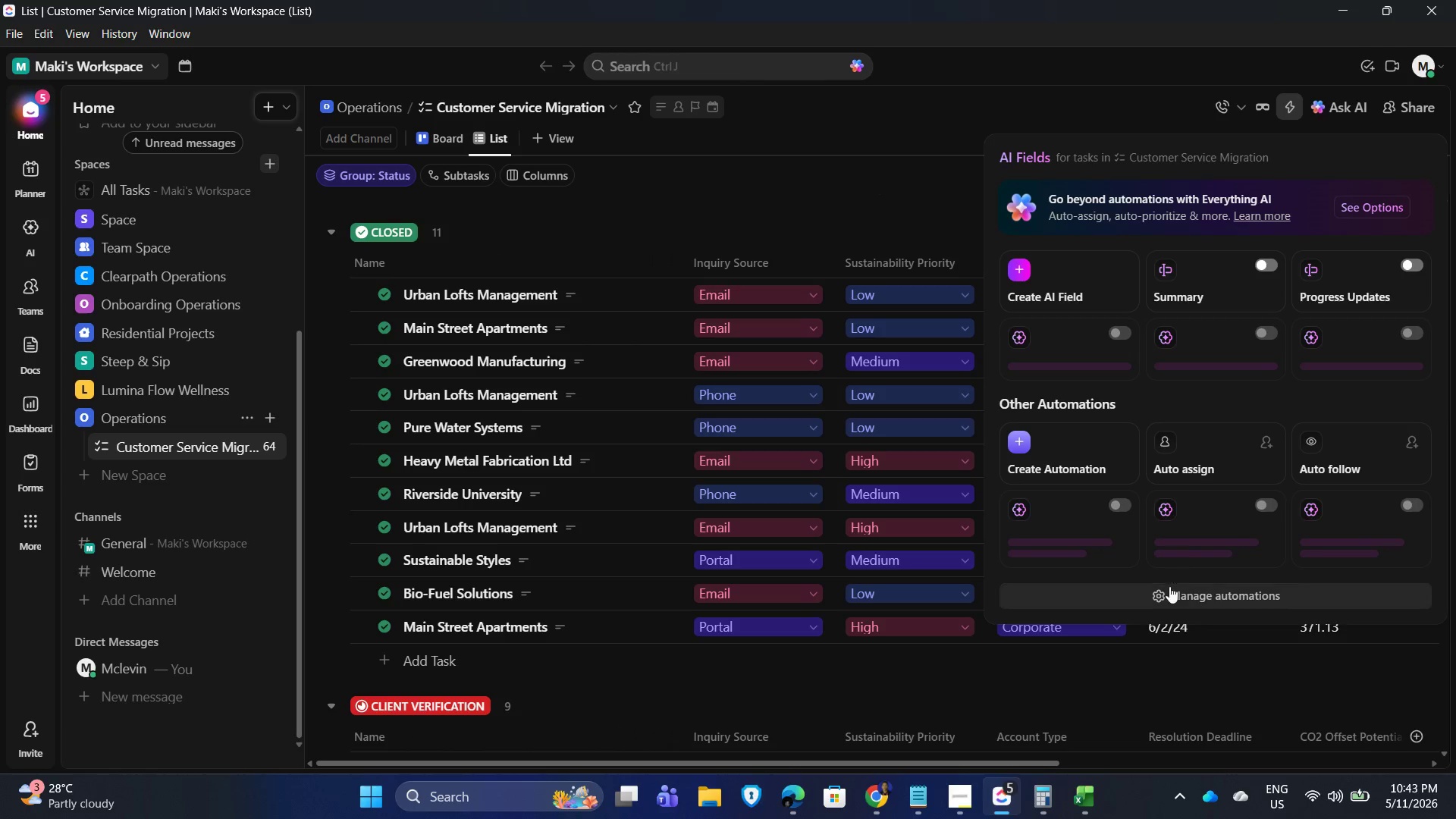 
left_click([1192, 594])
 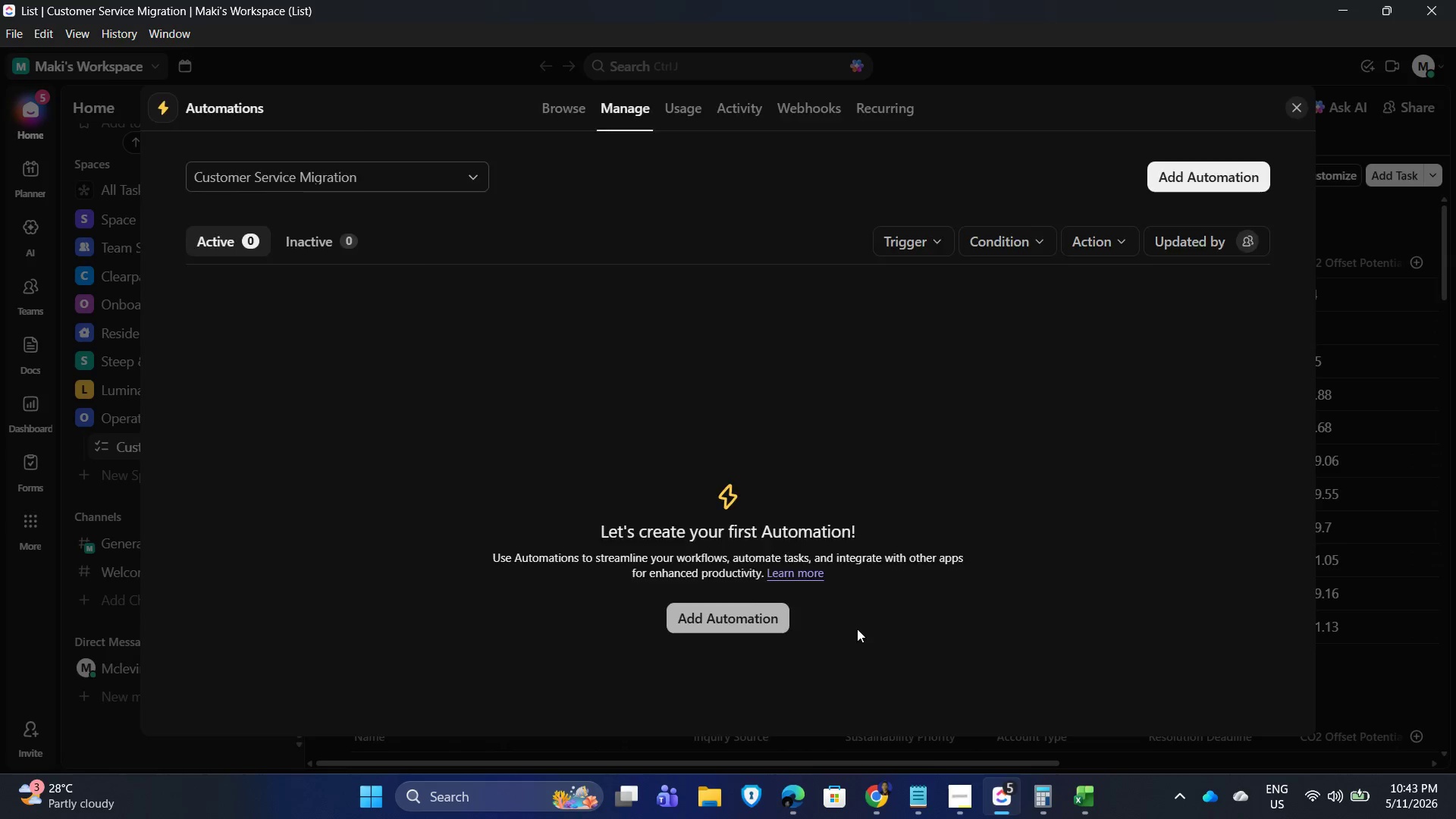 
wait(8.19)
 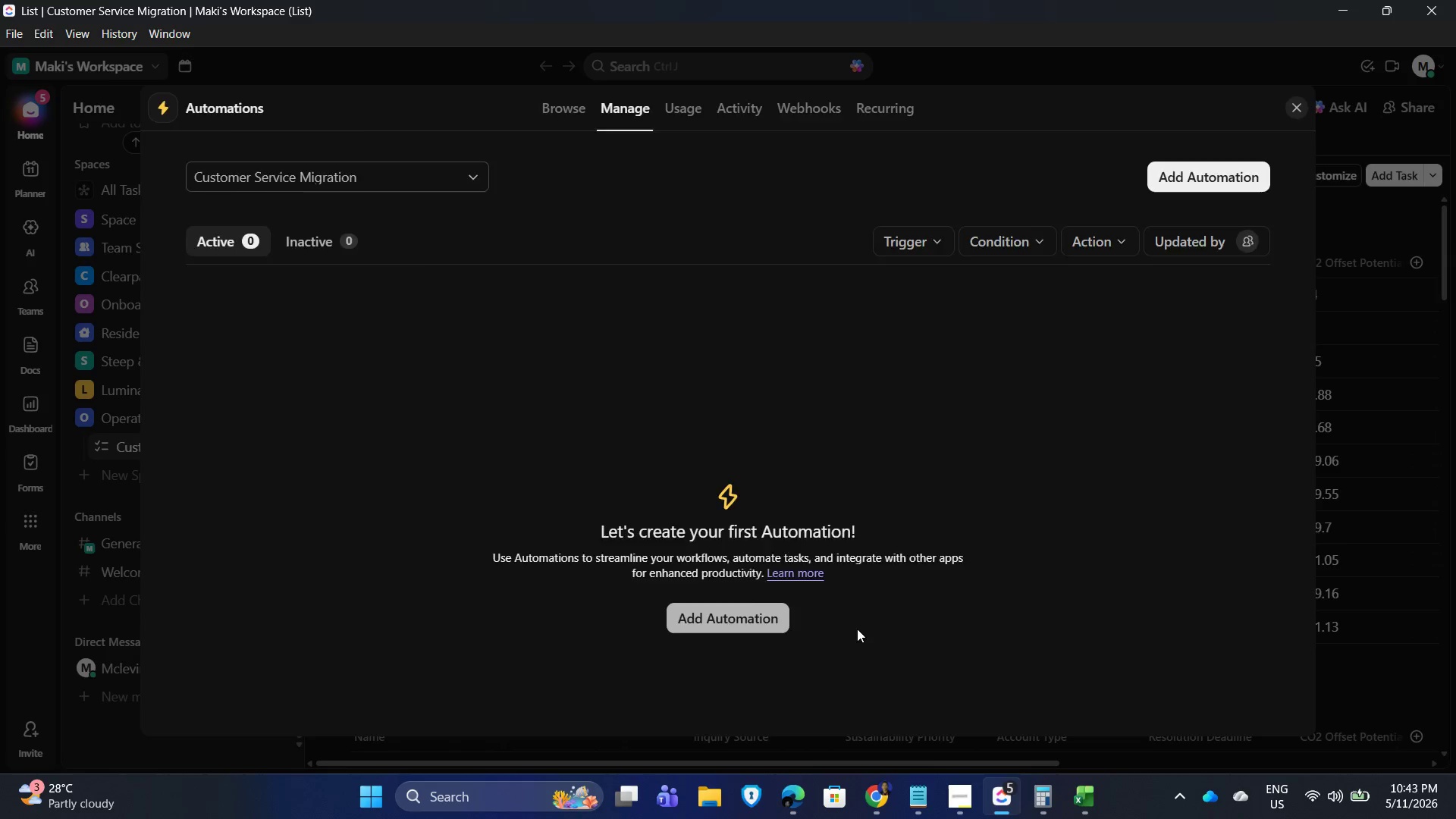 
left_click([367, 484])
 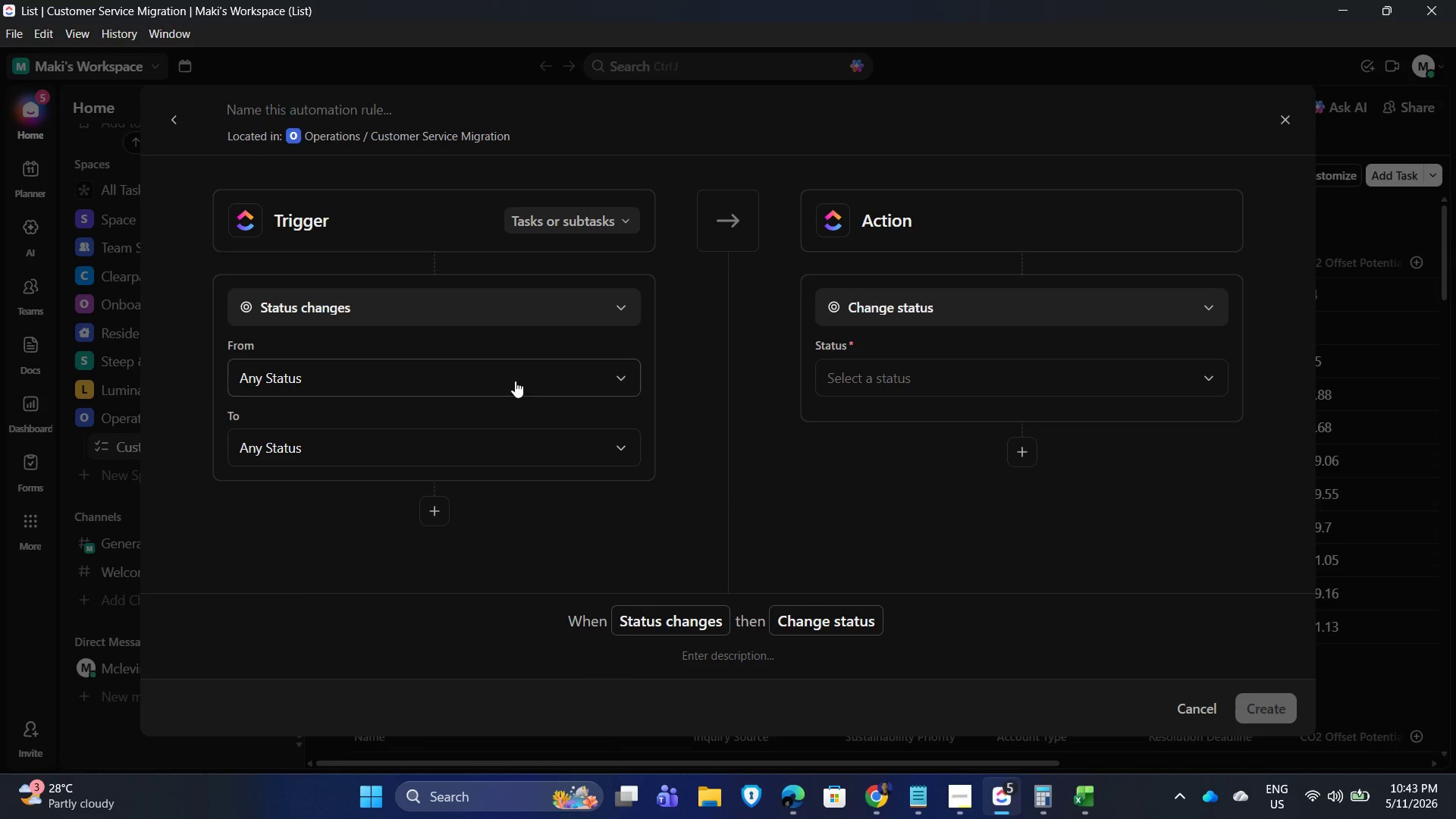 
left_click([488, 443])
 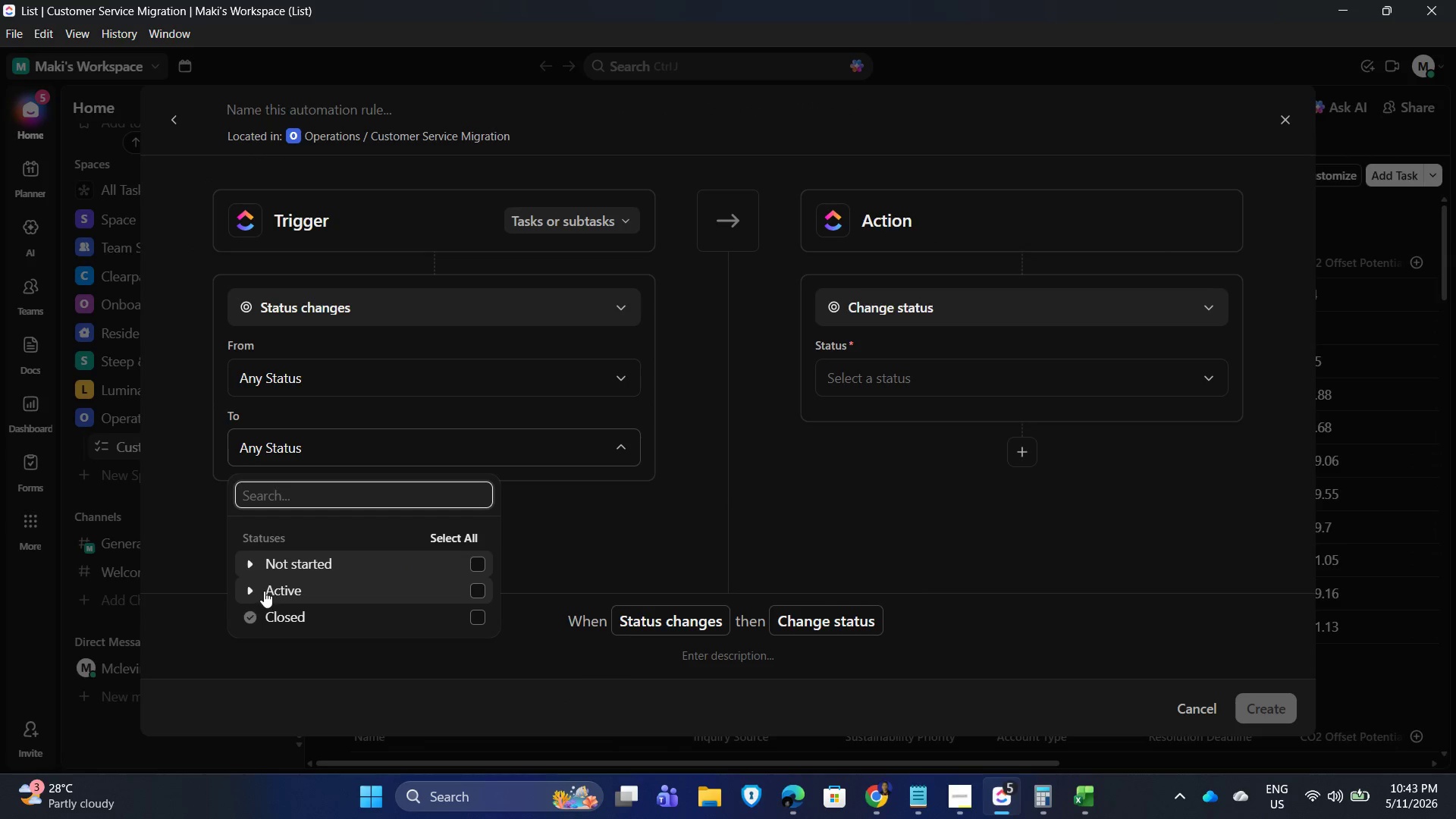 
left_click([251, 592])
 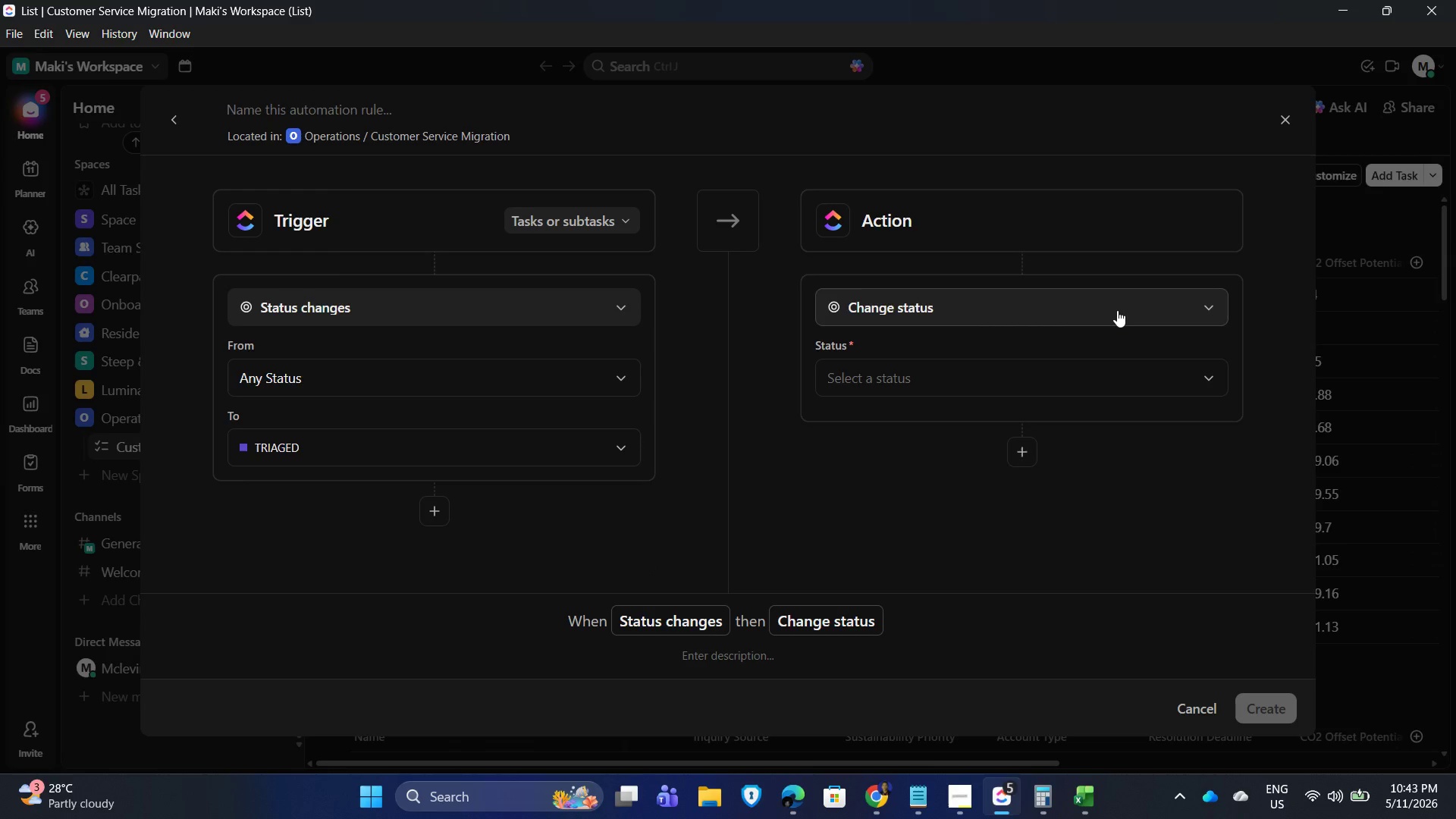 
left_click([1114, 306])
 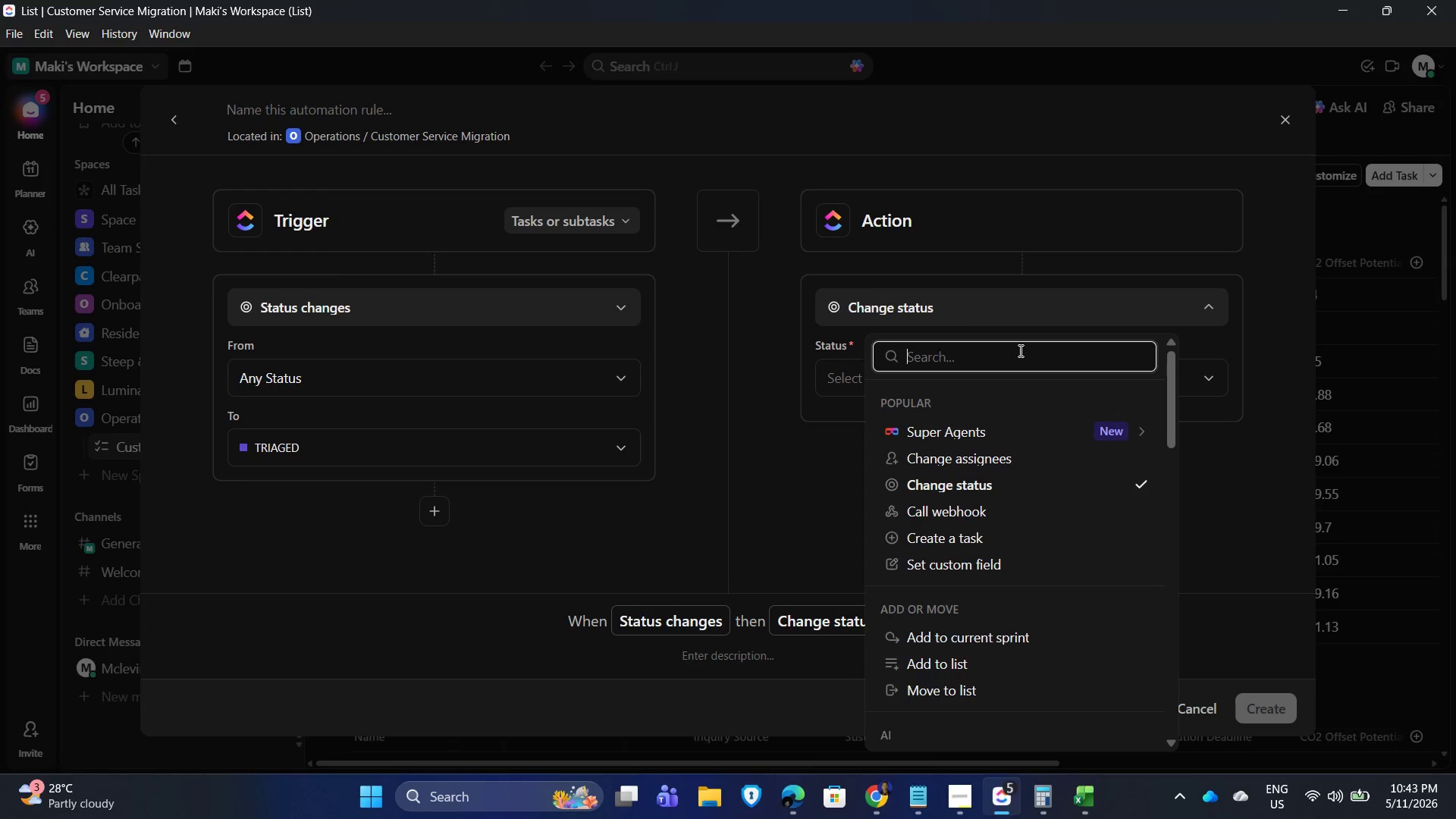 
key(D)
 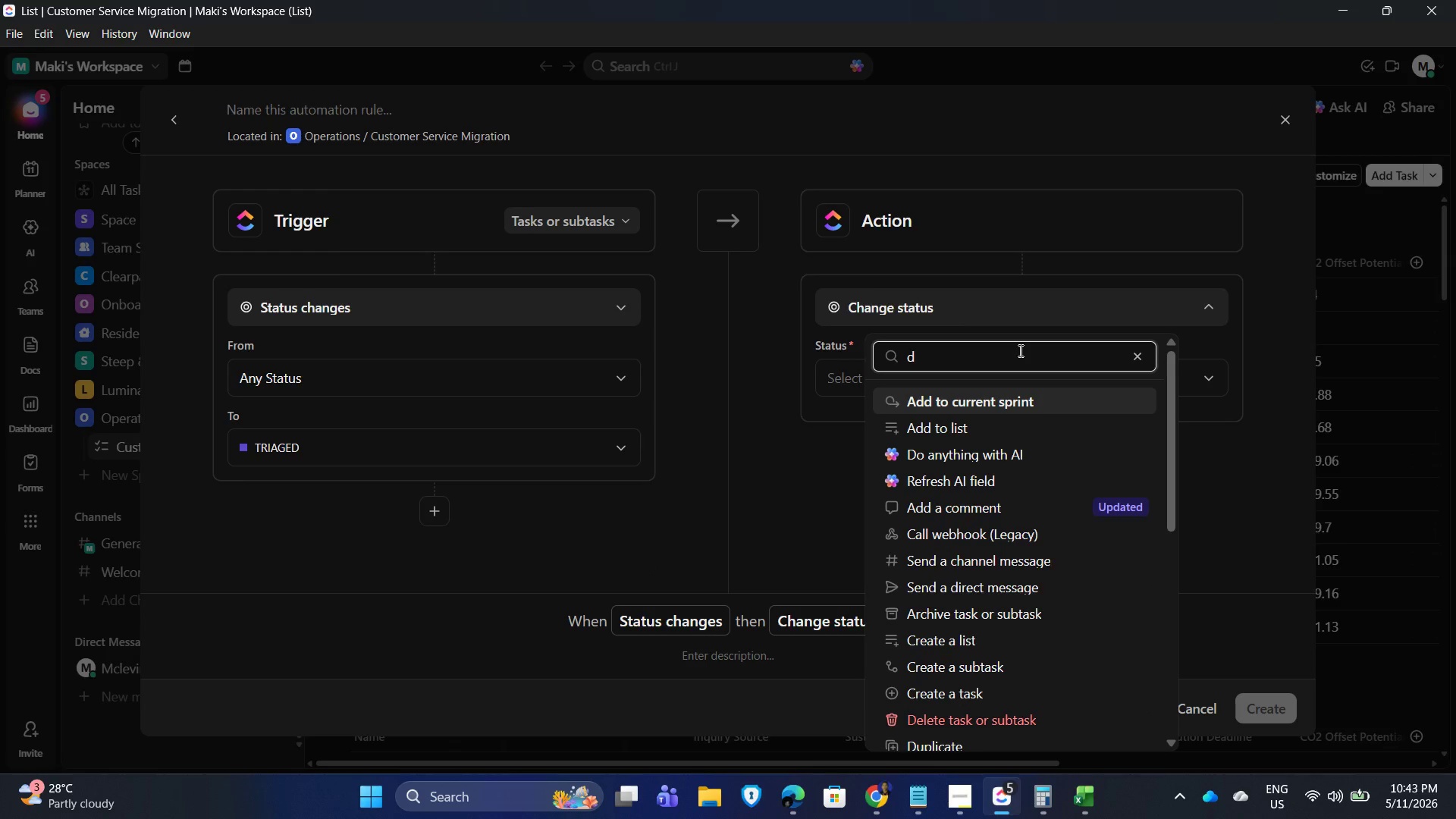 
key(Backspace)
type(custom)
 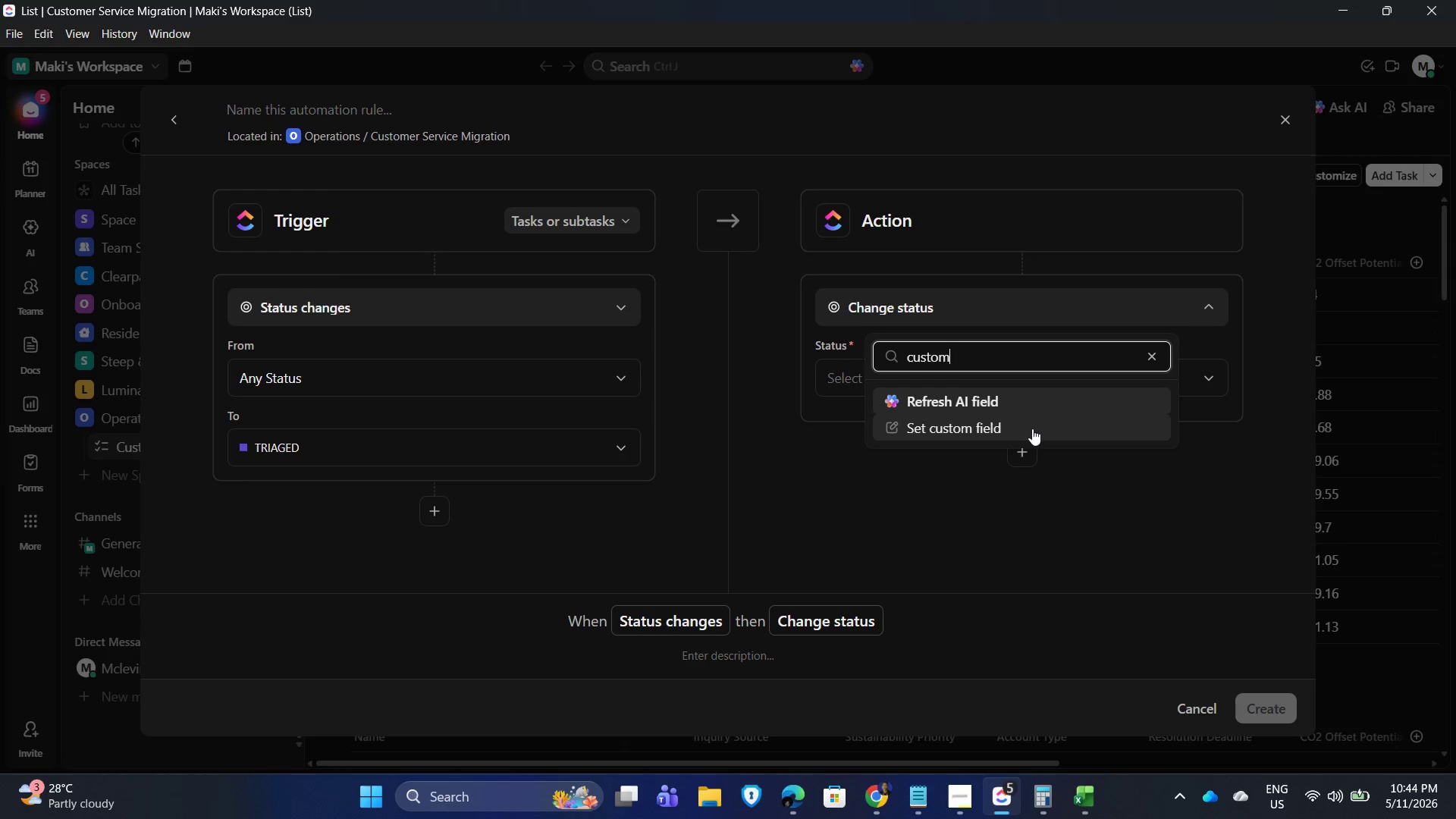 
left_click([1006, 427])
 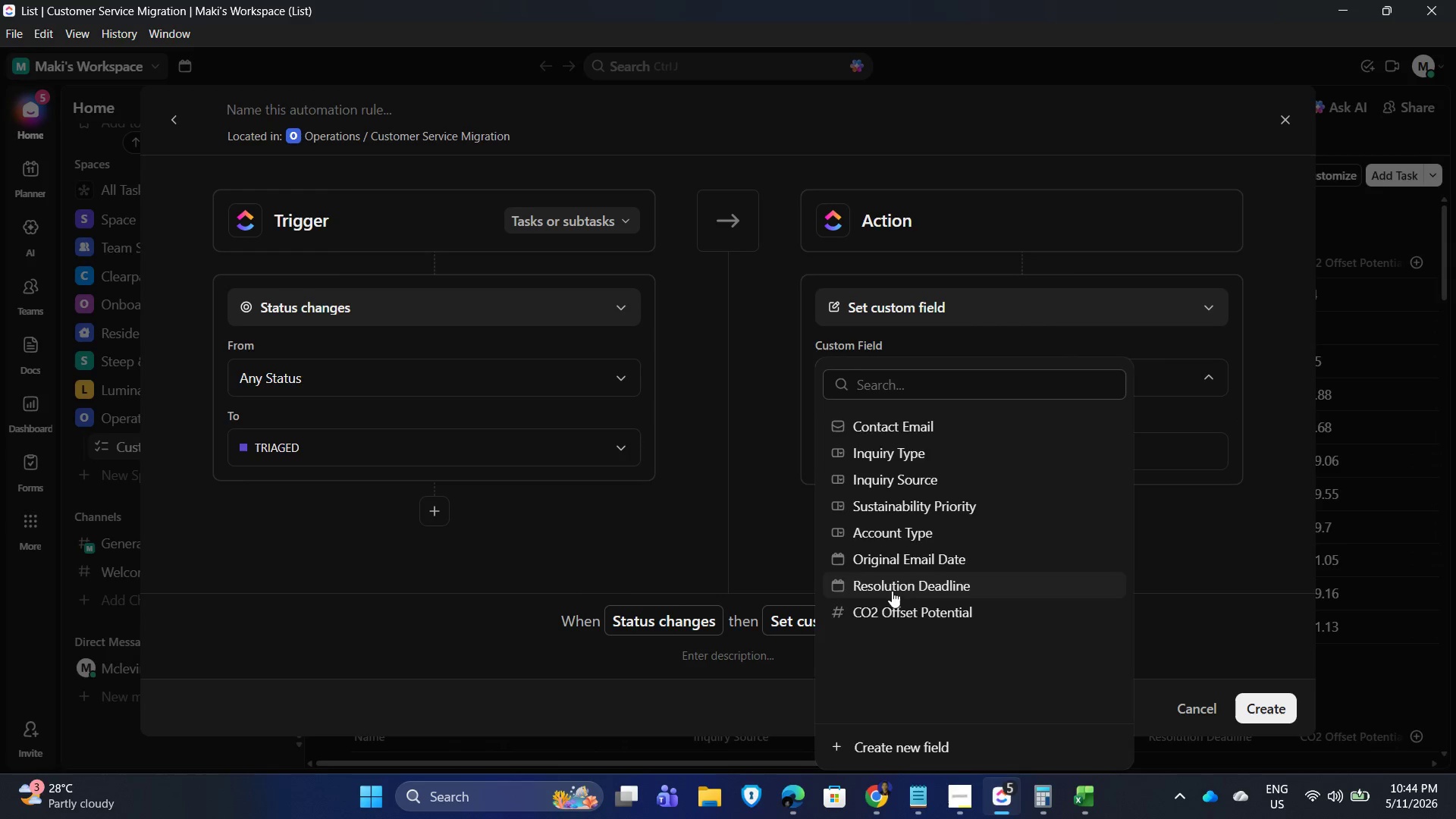 
triple_click([1000, 455])
 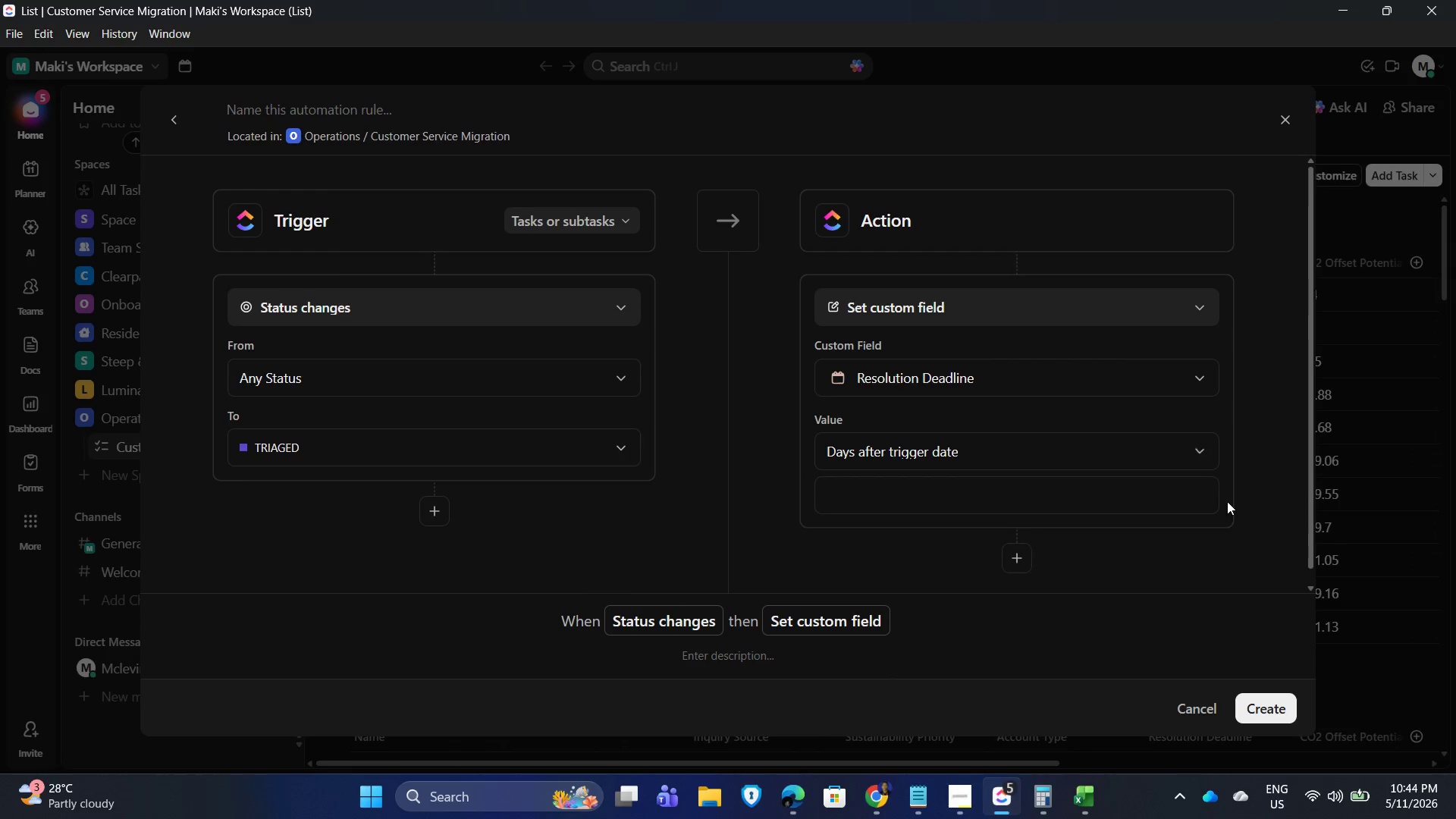 
left_click_drag(start_coordinate=[913, 511], to_coordinate=[918, 511])
 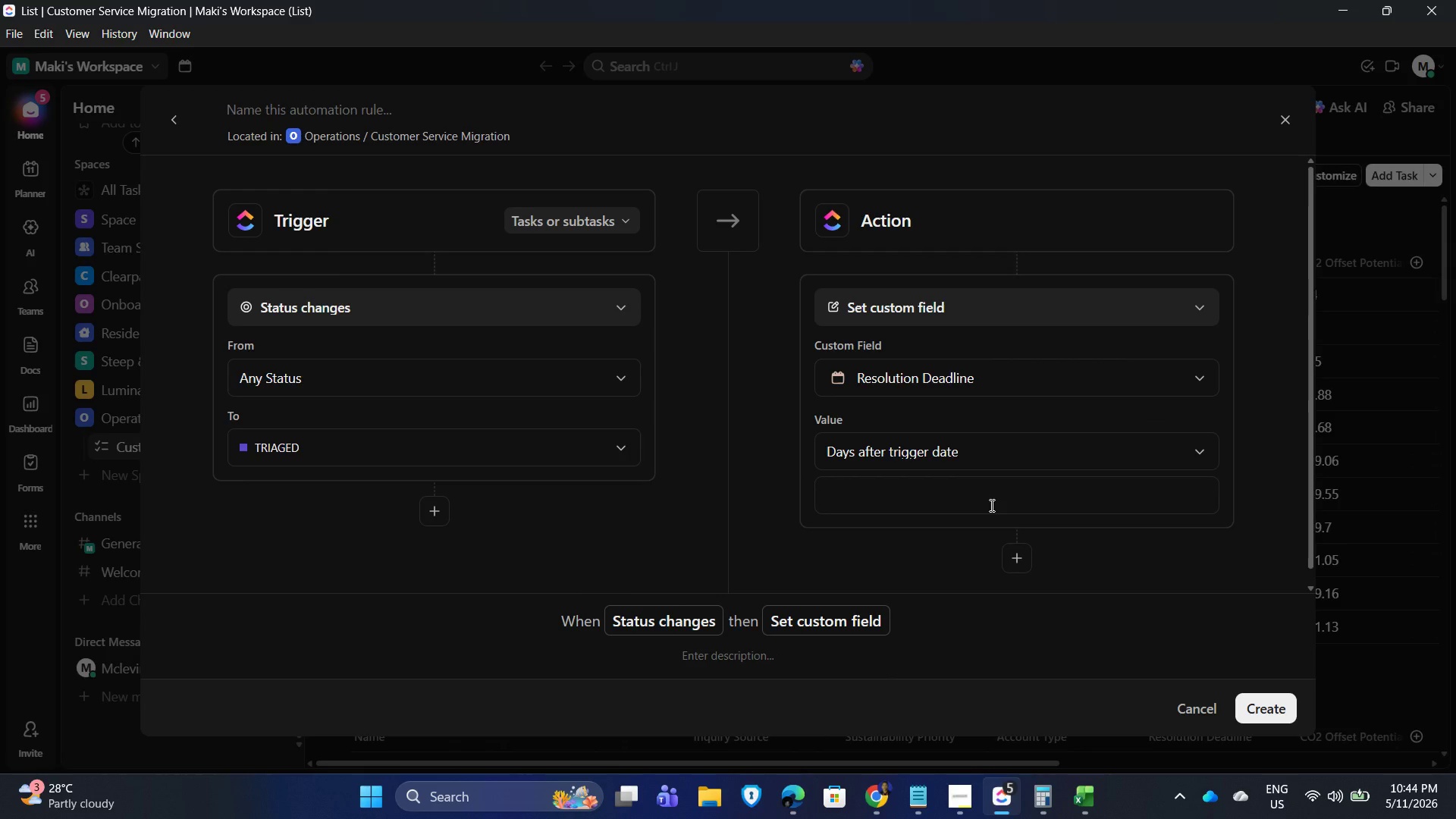 
key(Numpad3)
 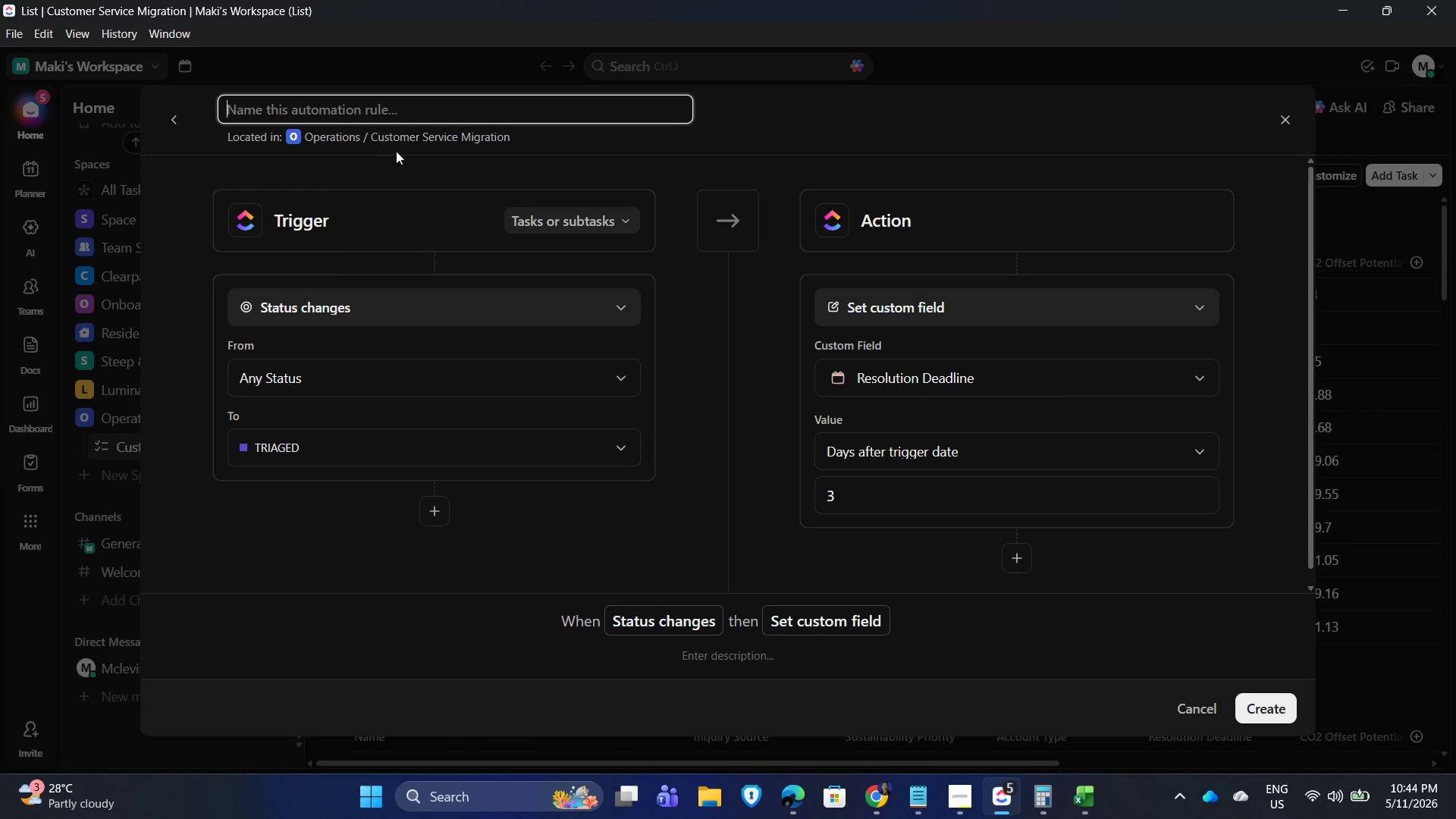 
wait(31.39)
 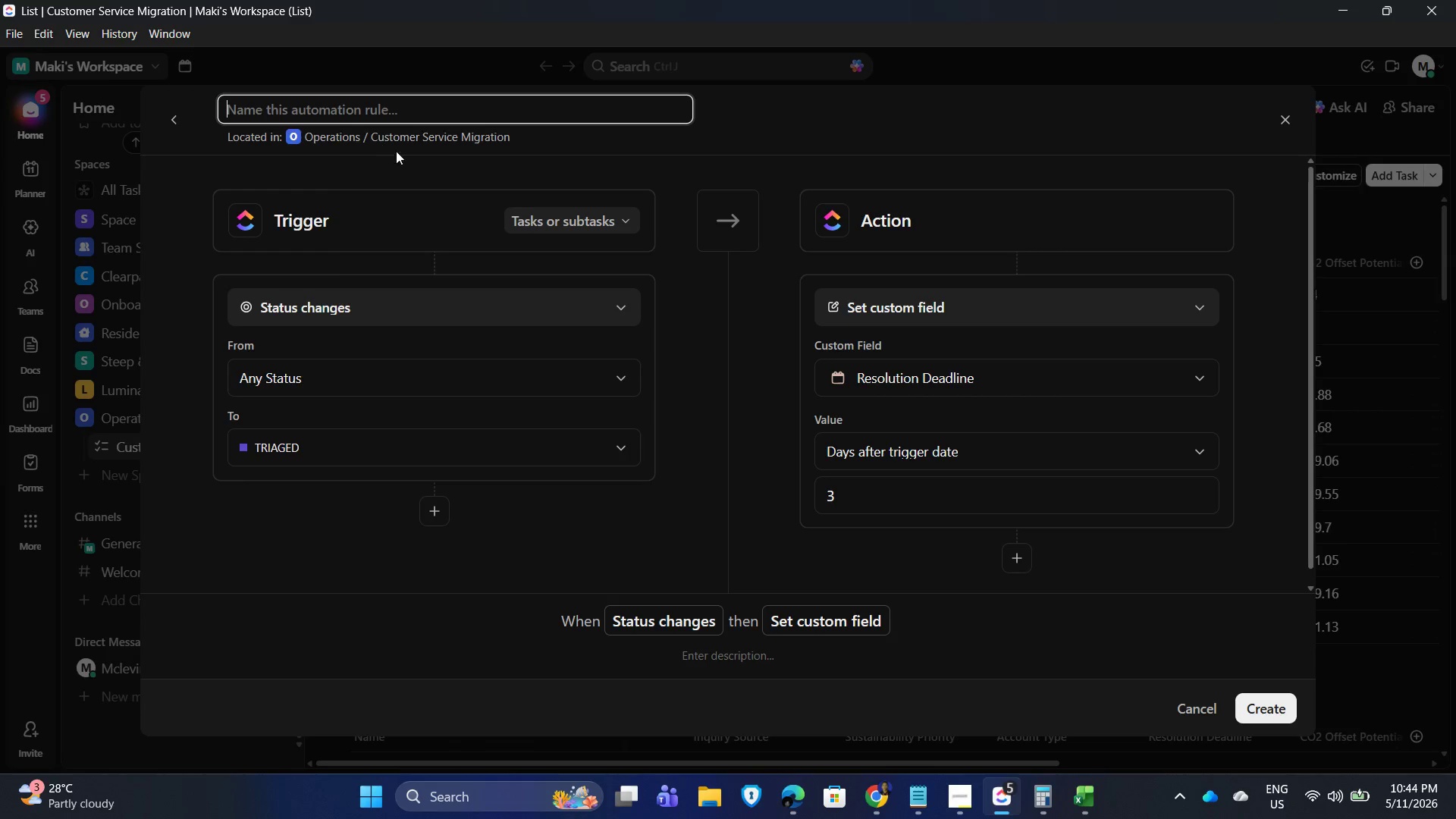 
type(Ensures )
 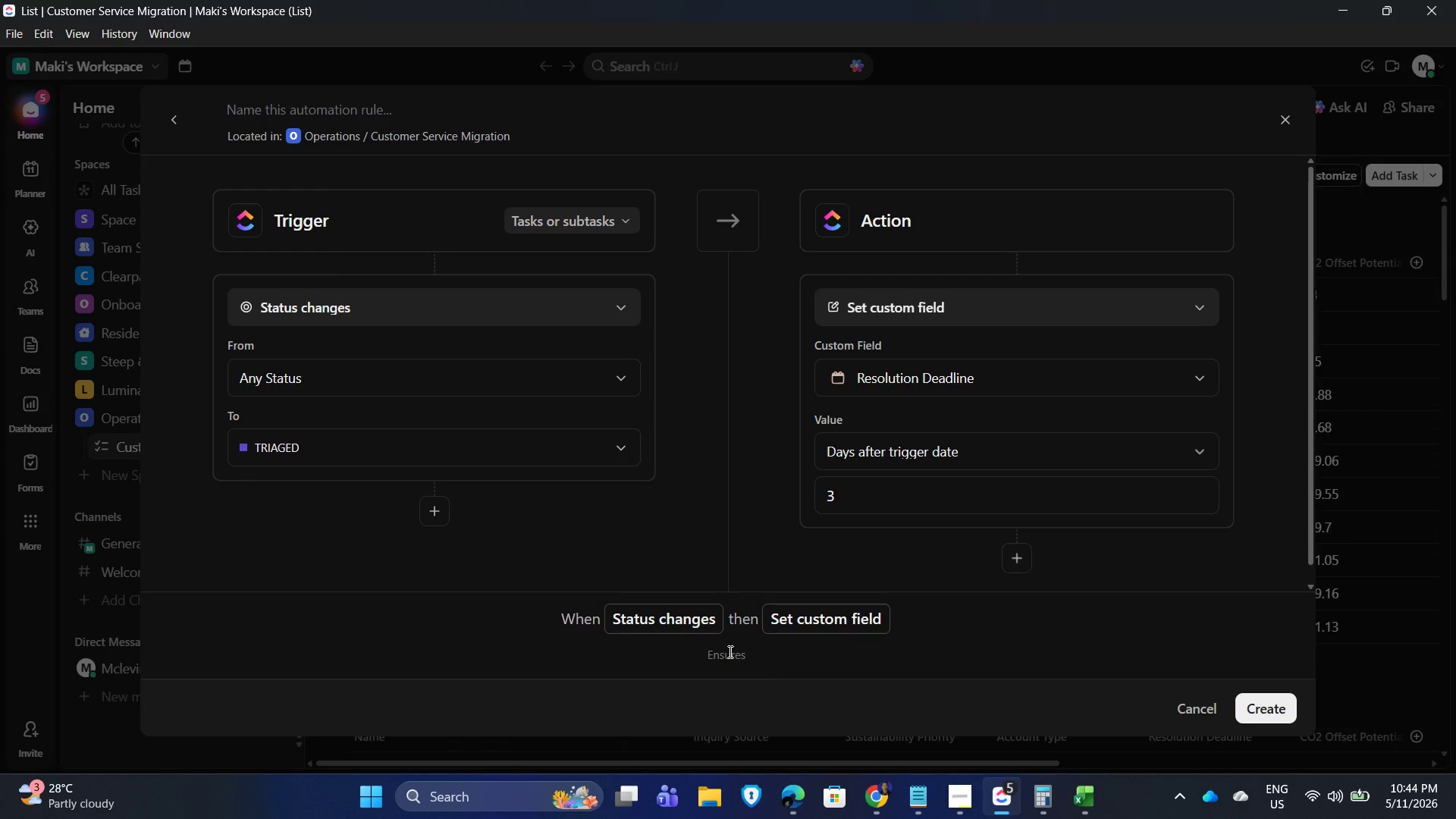 
wait(5.7)
 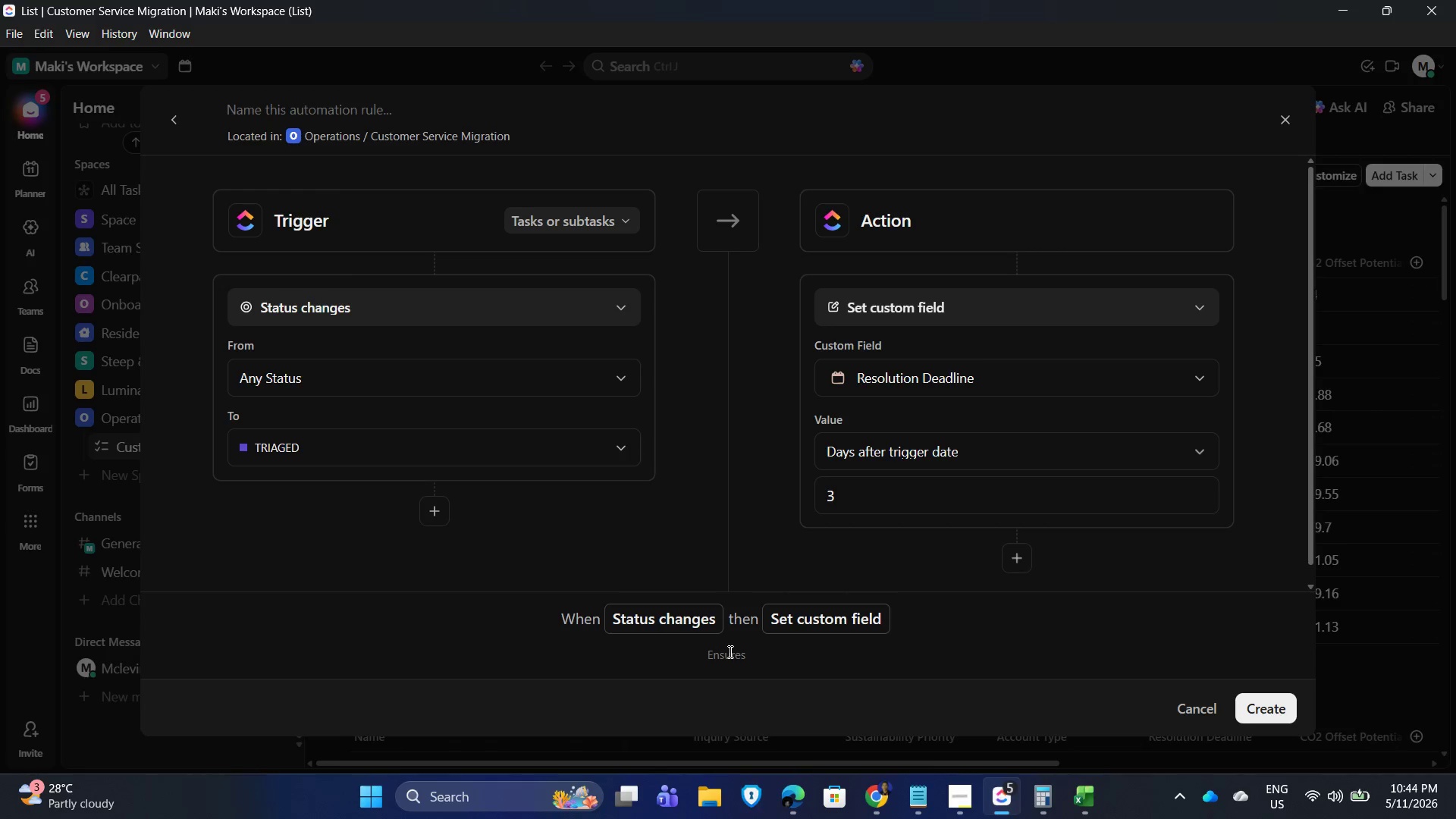 
type(every triaged inquire)
key(Backspace)
type(y receives a response within 3 days.)
 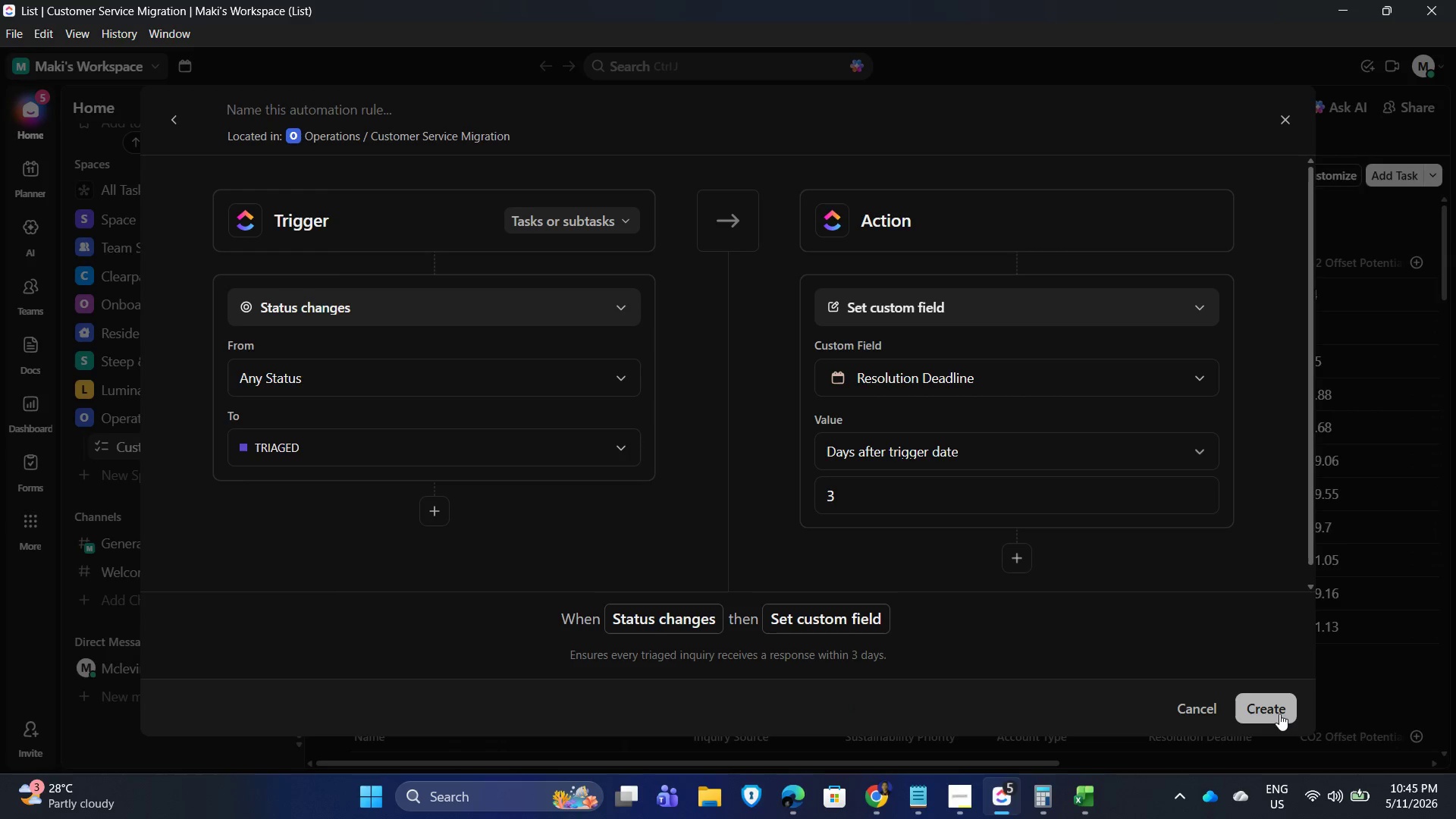 
left_click([1279, 714])
 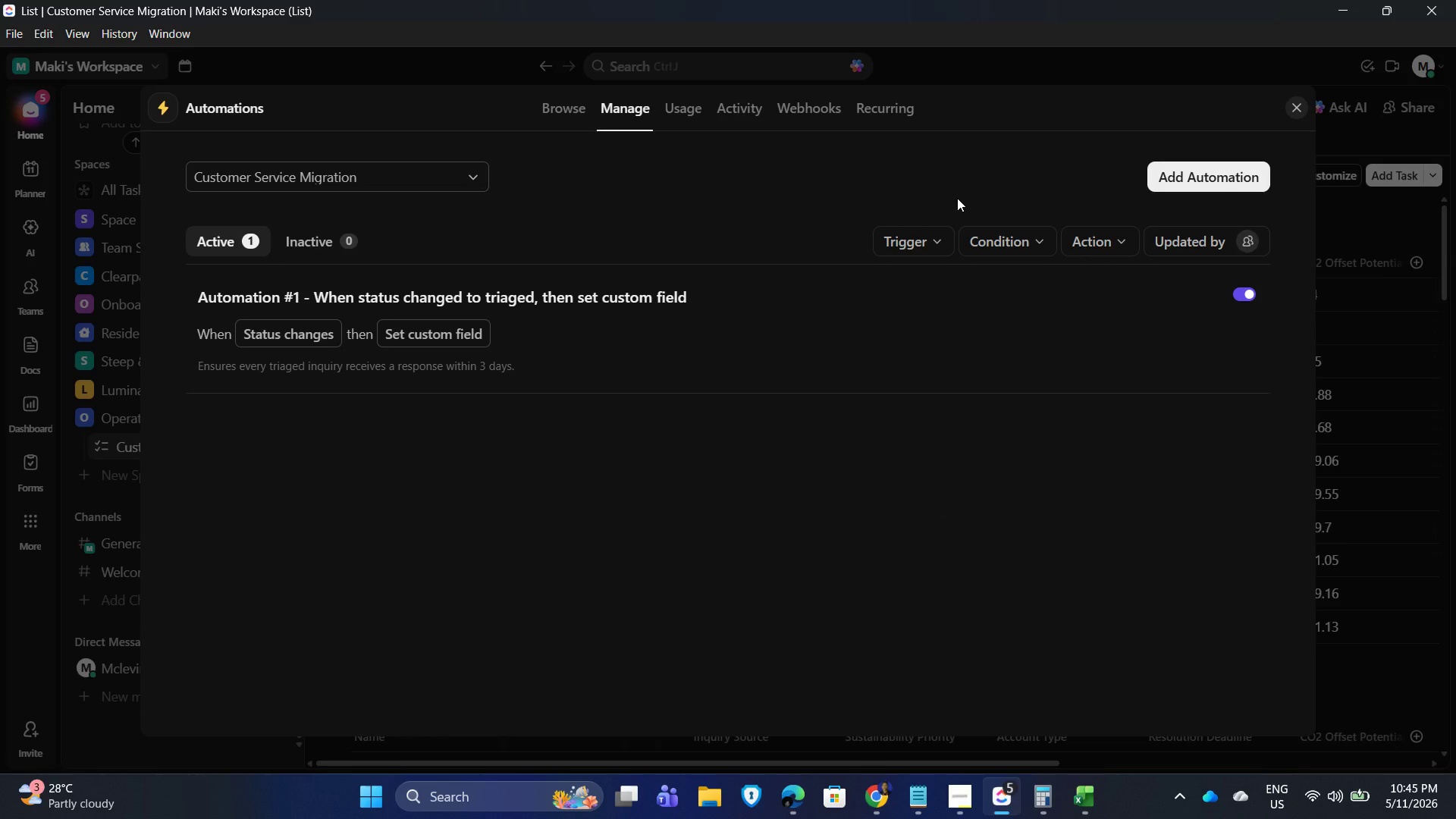 
wait(9.99)
 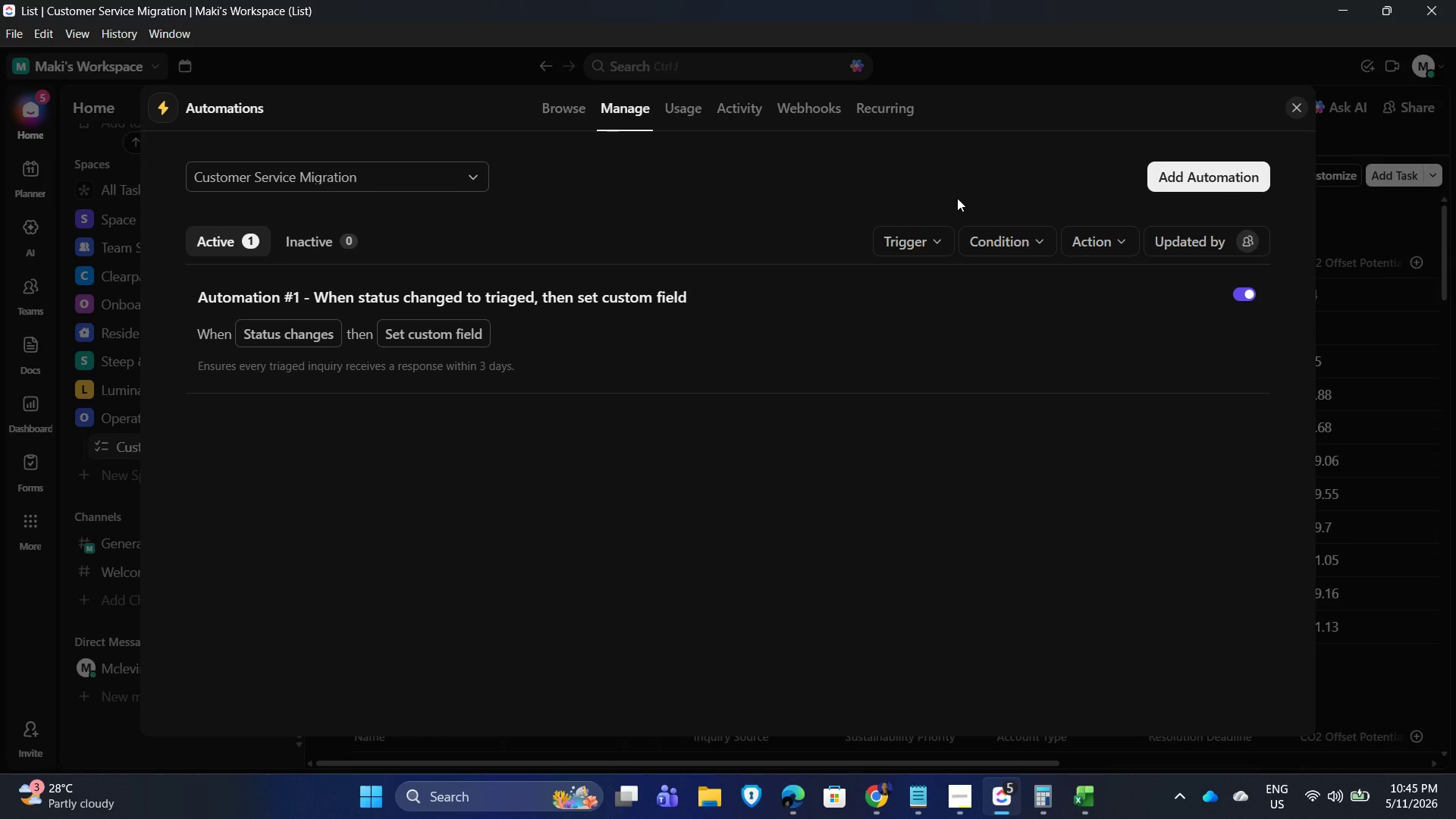 
key(Control+A)
 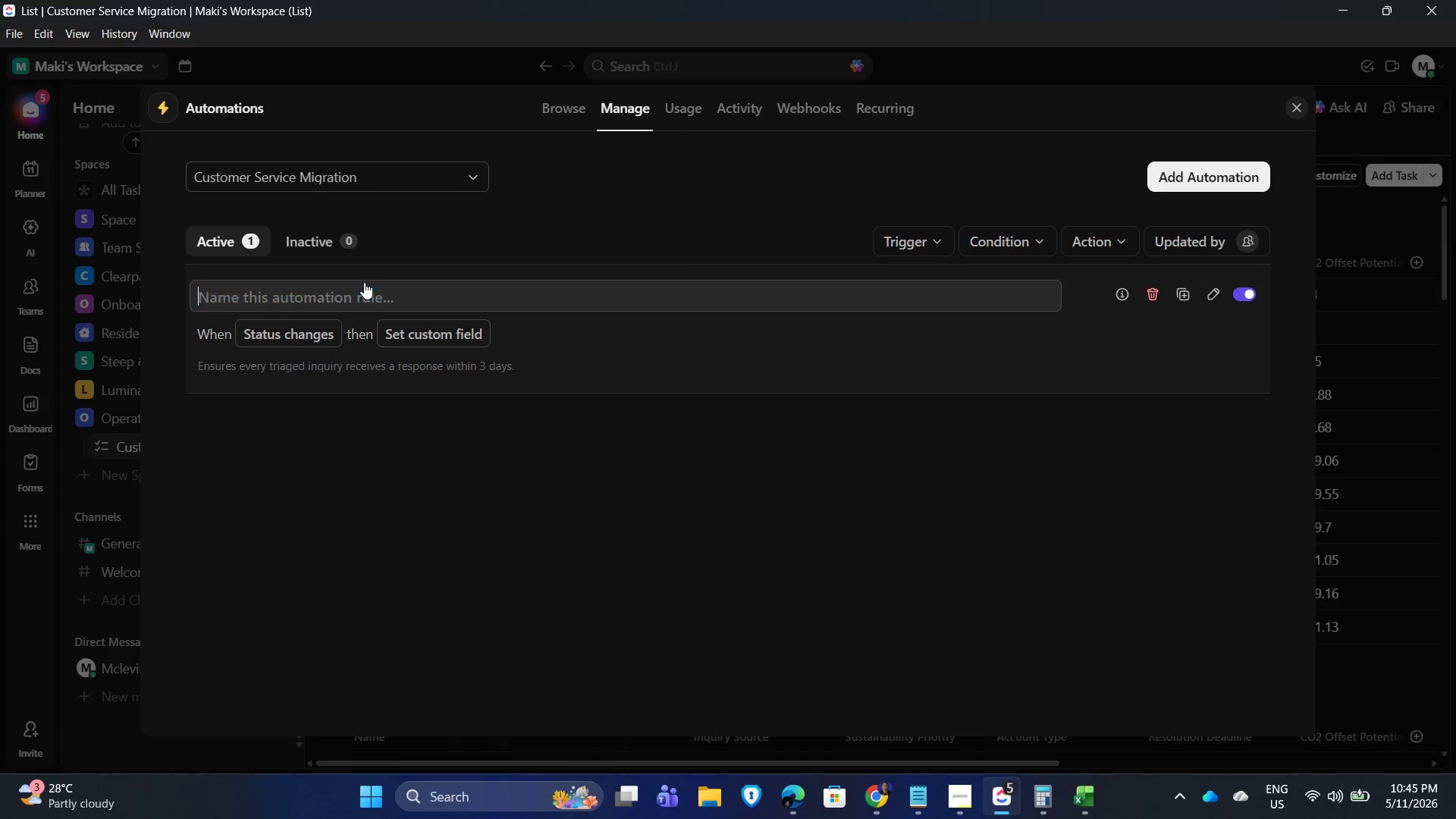 
key(Backspace)
type(Triaged Deadline Automation)
 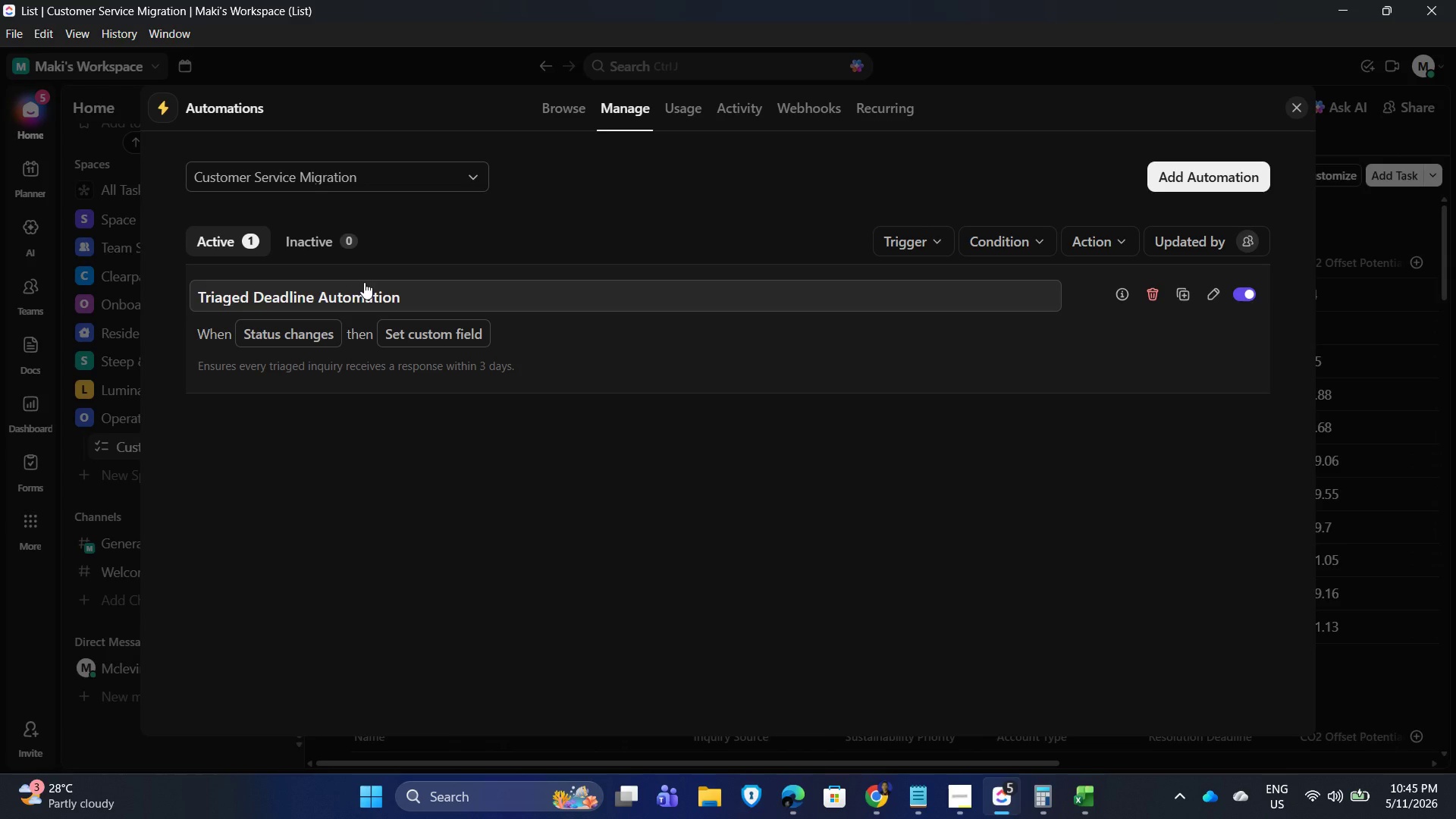 
key(Enter)
 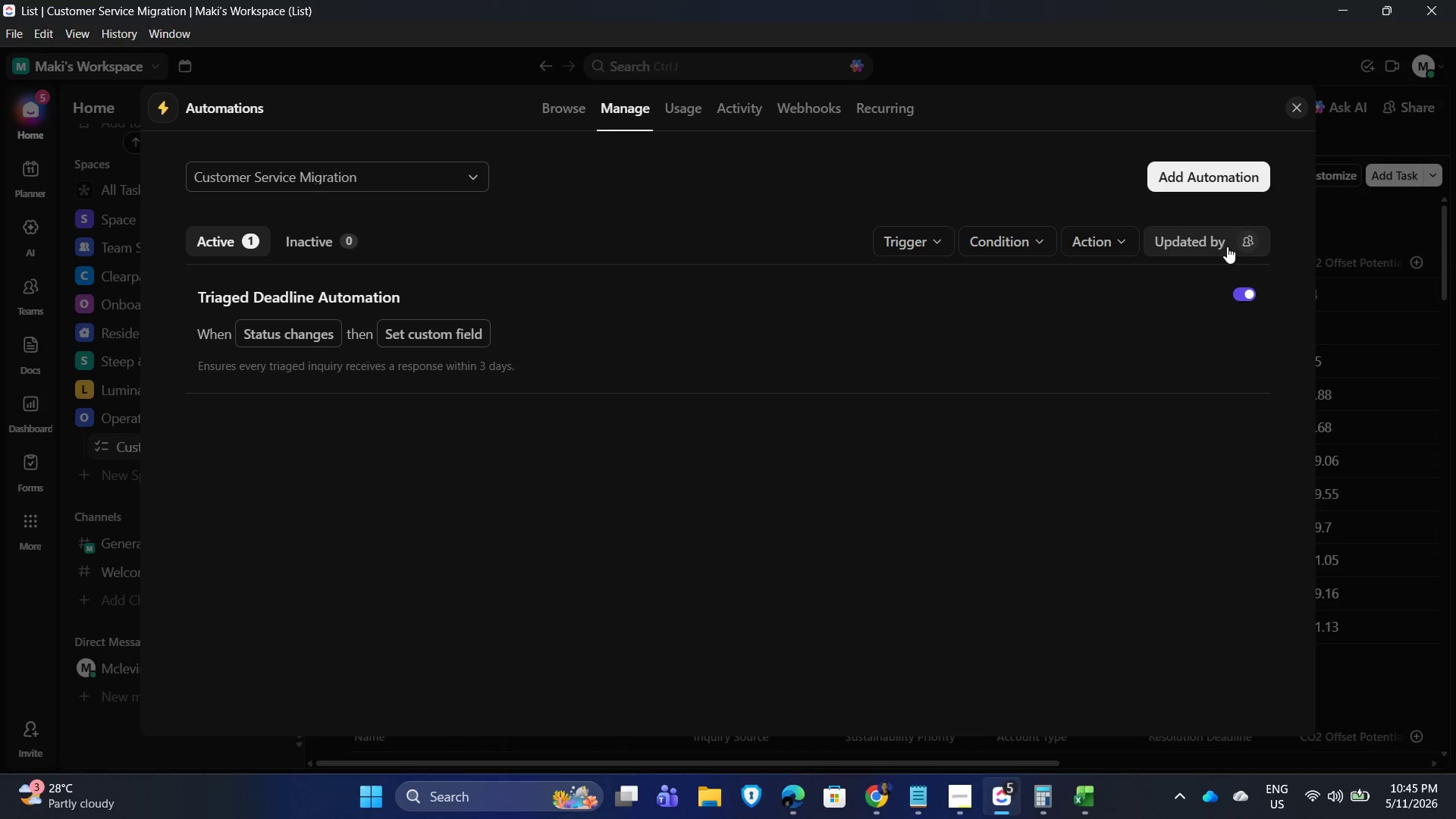 
left_click([1200, 180])
 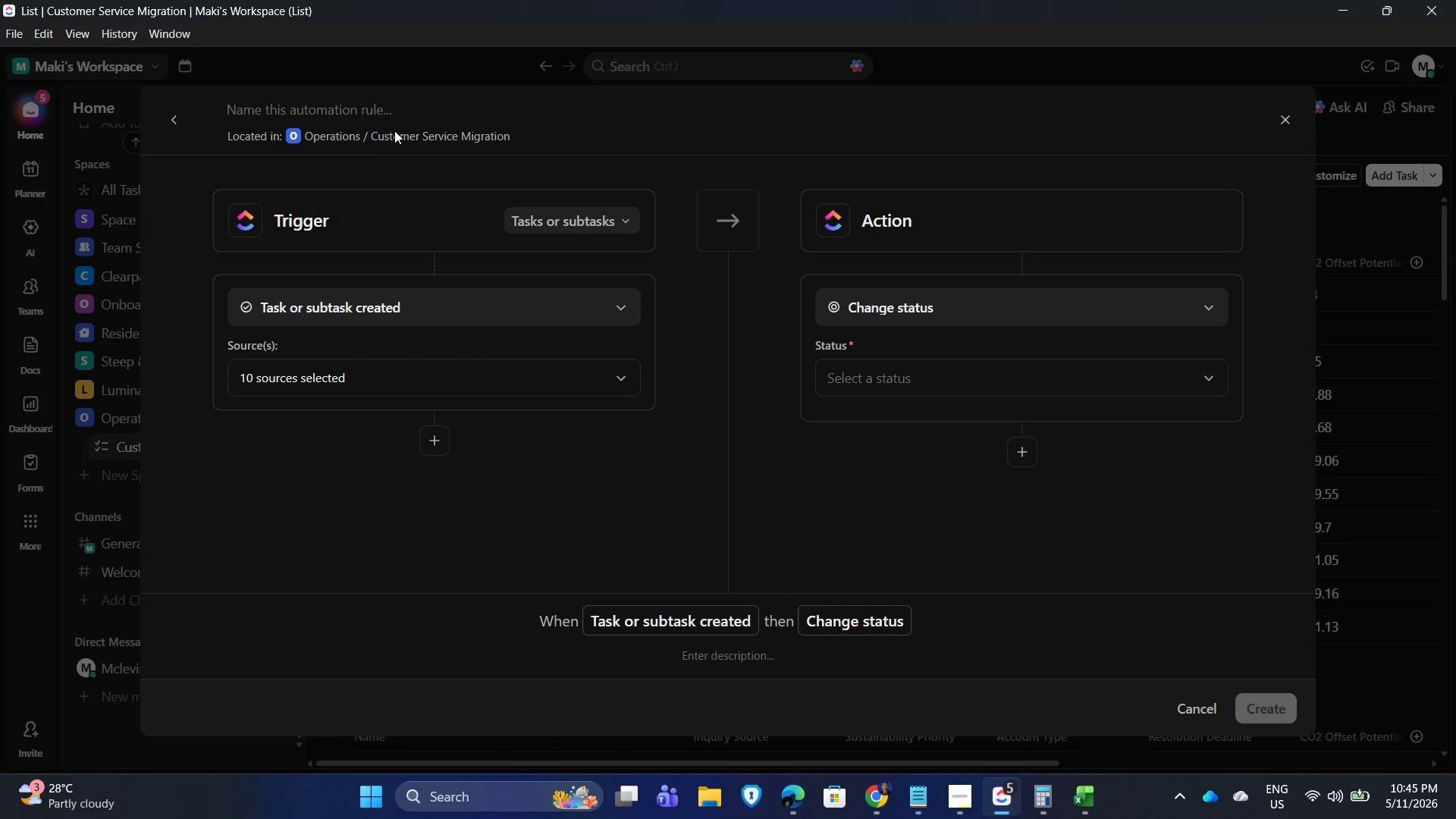 
left_click([354, 115])
 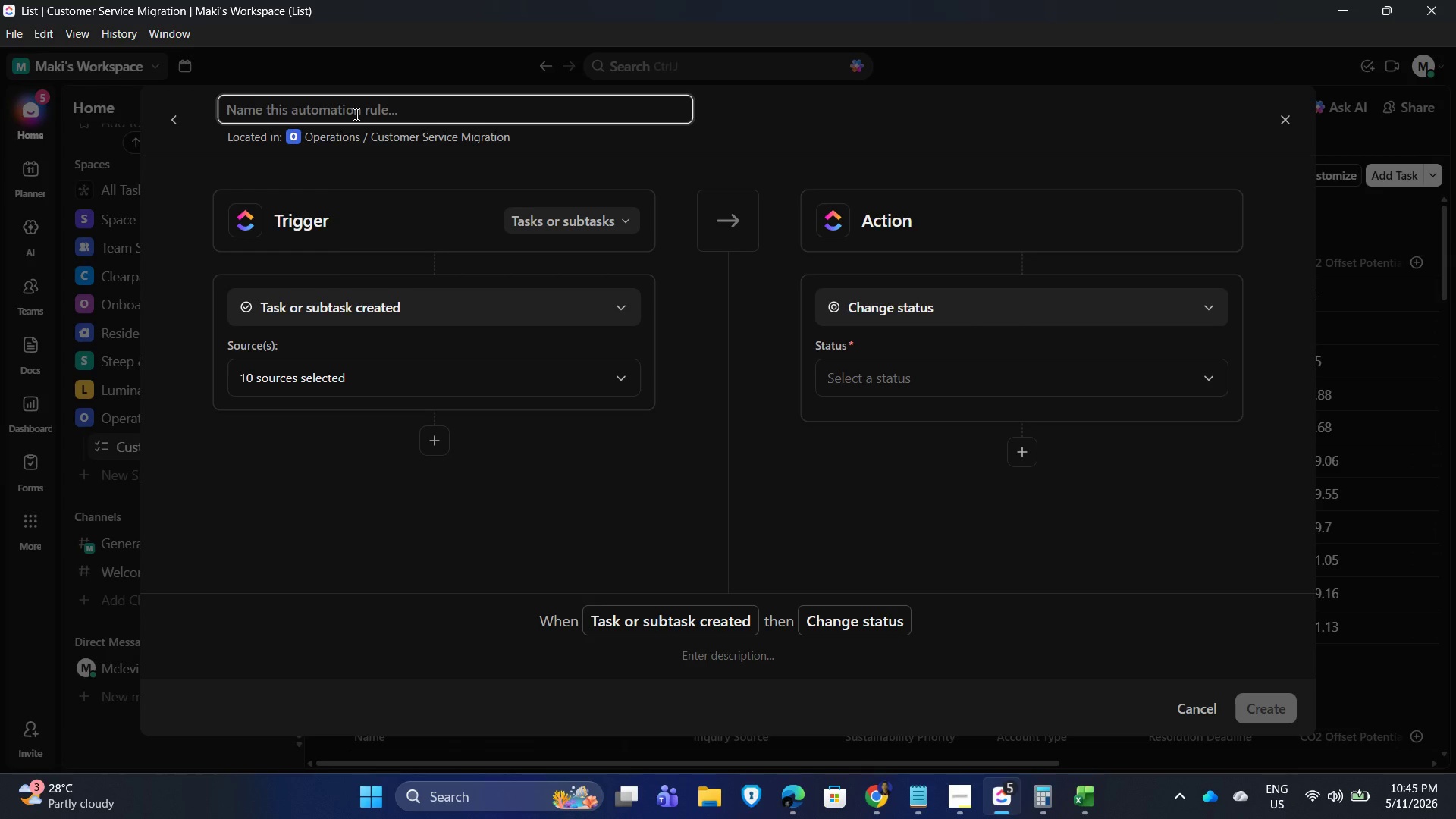 
wait(7.62)
 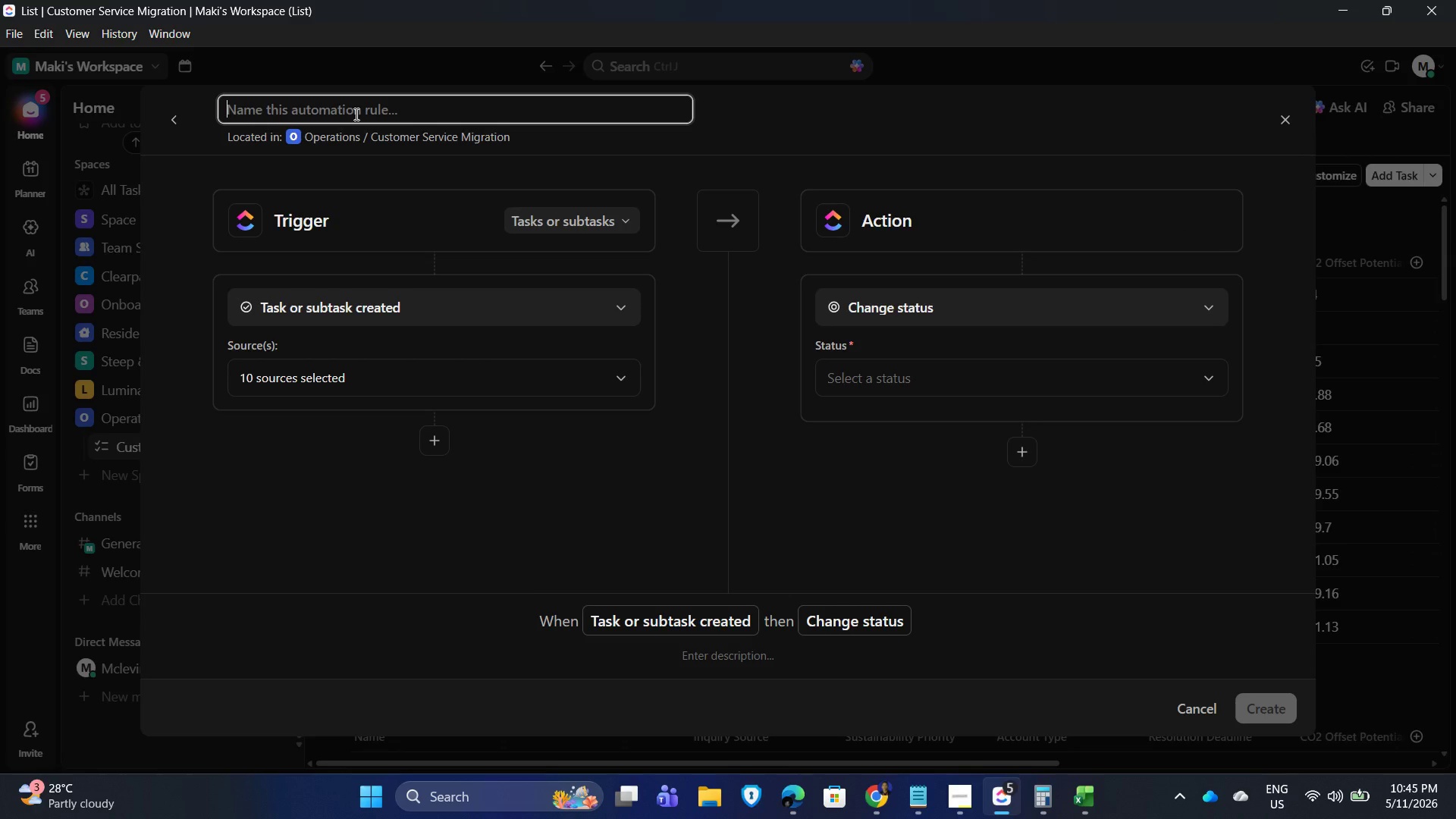 
type(High Sustainability Priority Aur)
key(Backspace)
type(tomation)
 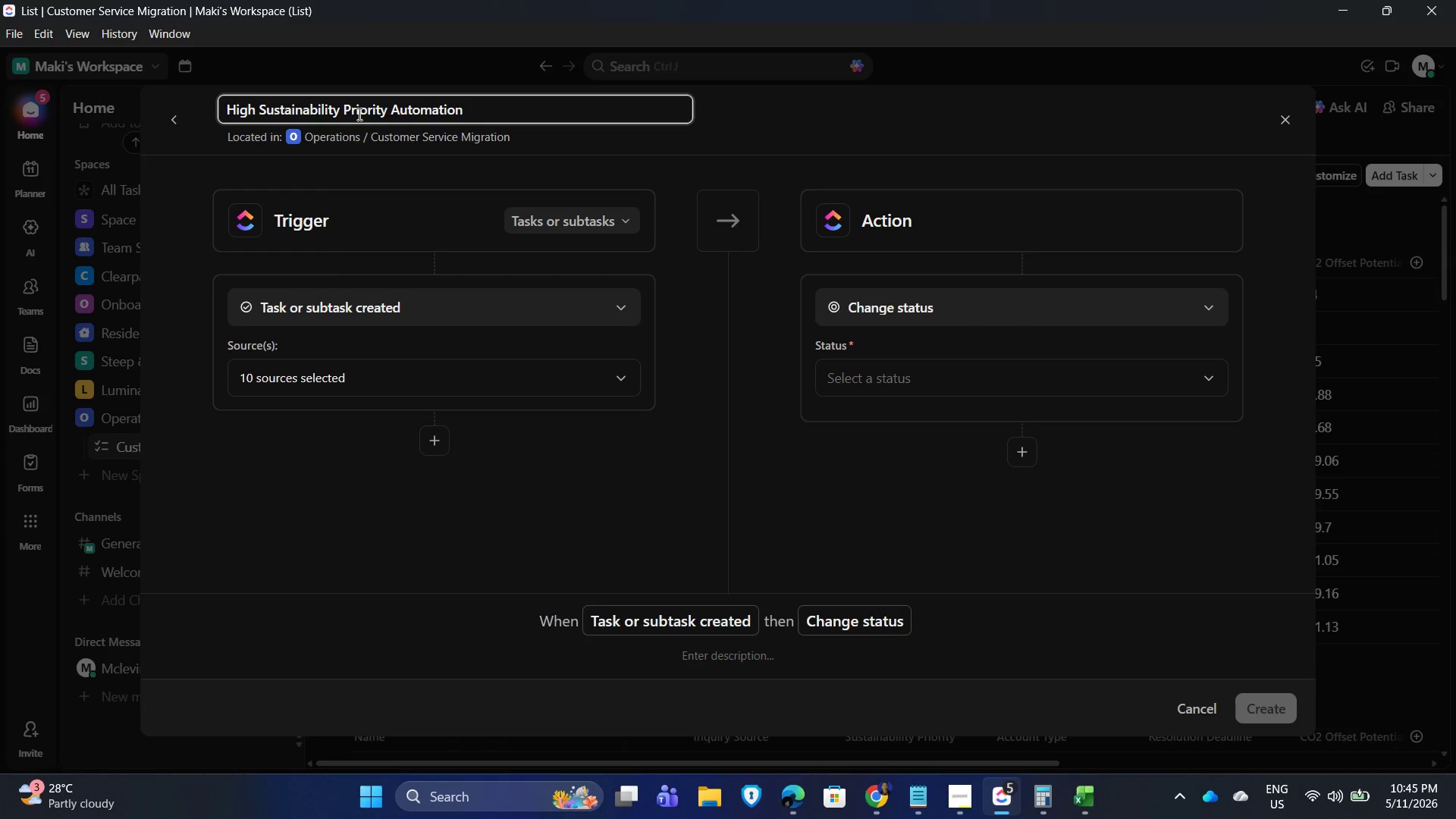 
key(Enter)
 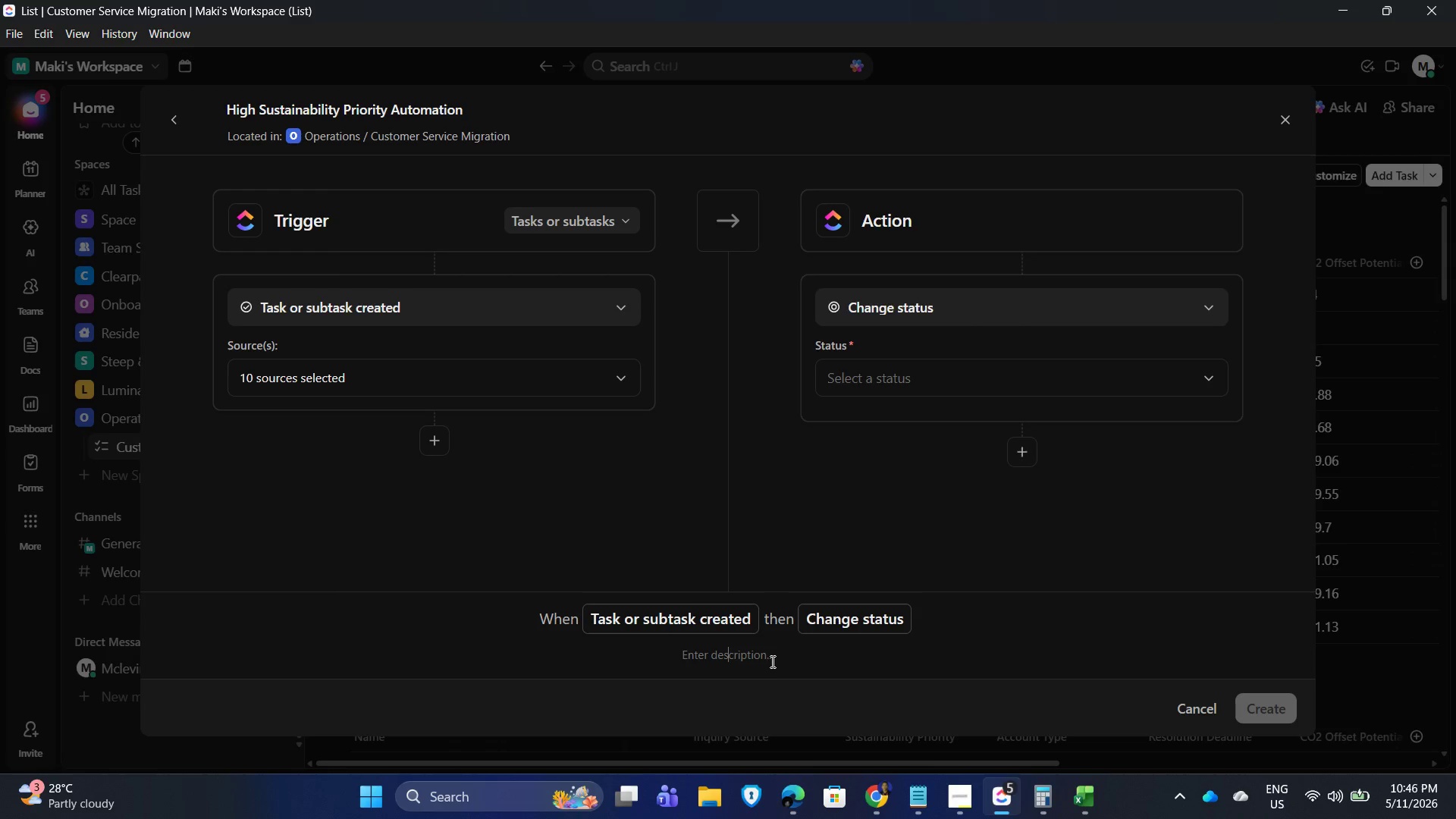 
wait(6.36)
 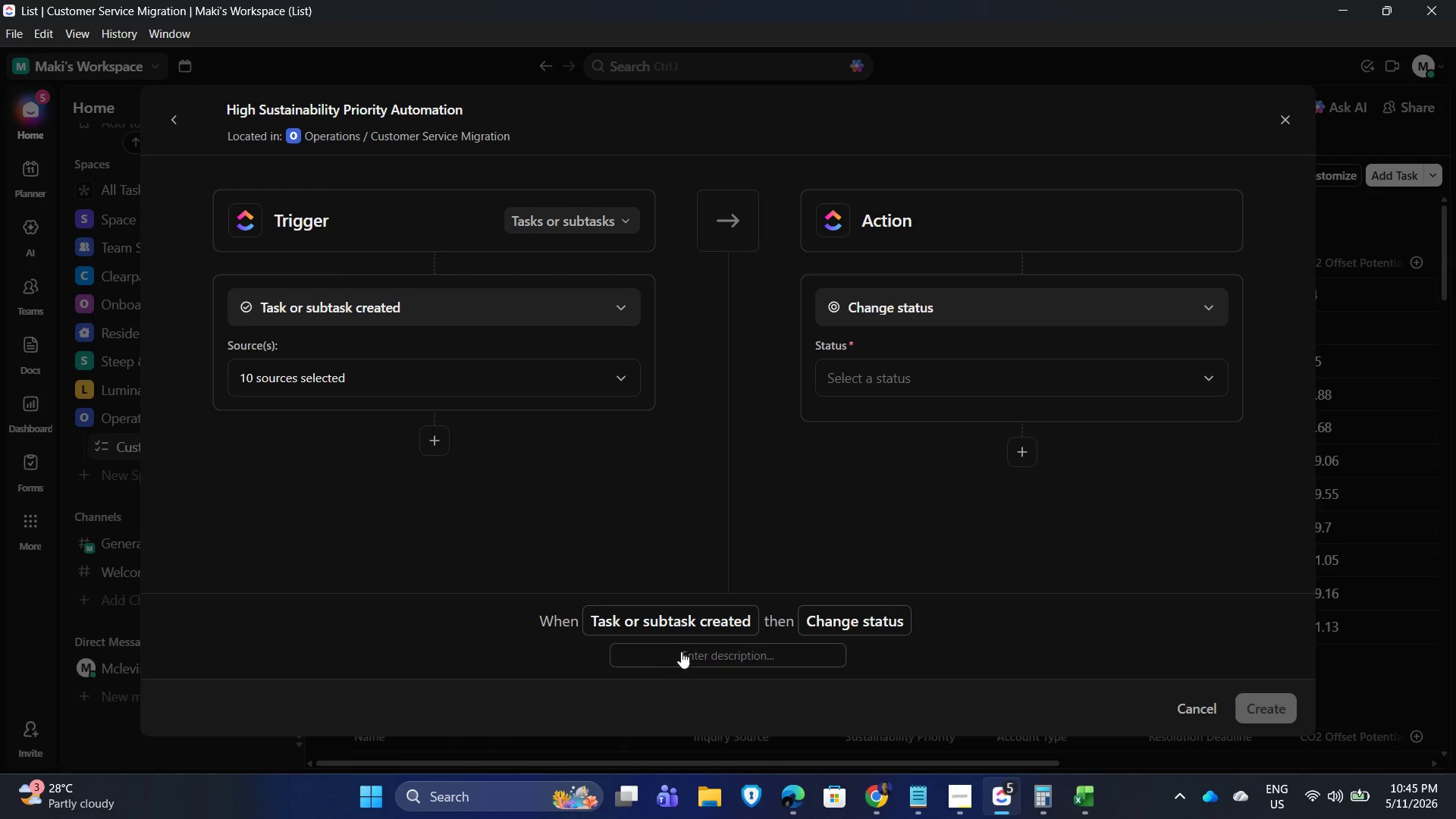 
type(Flags high-impact sustainability tickets for immediate visibility)
 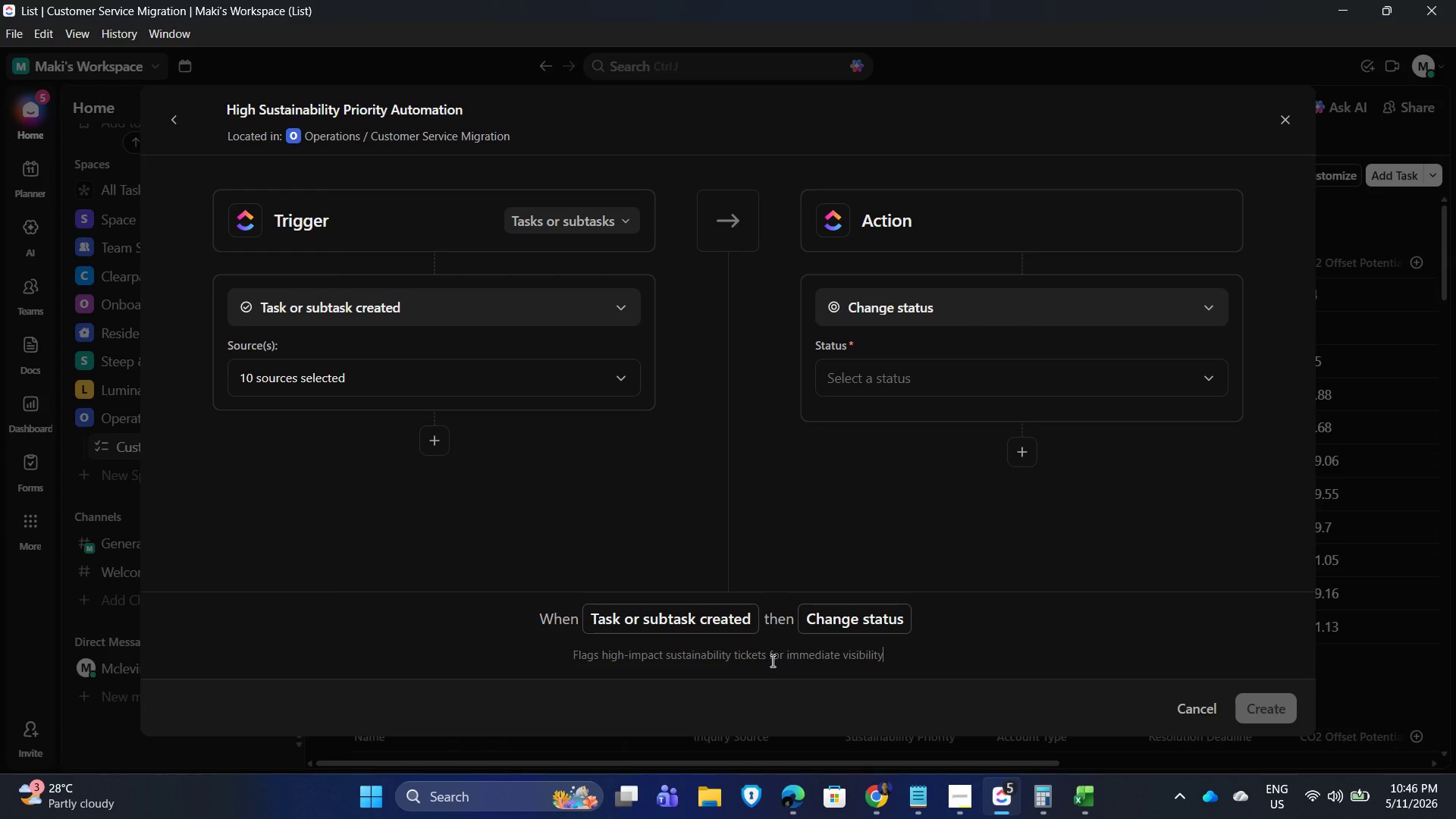 
key(Enter)
 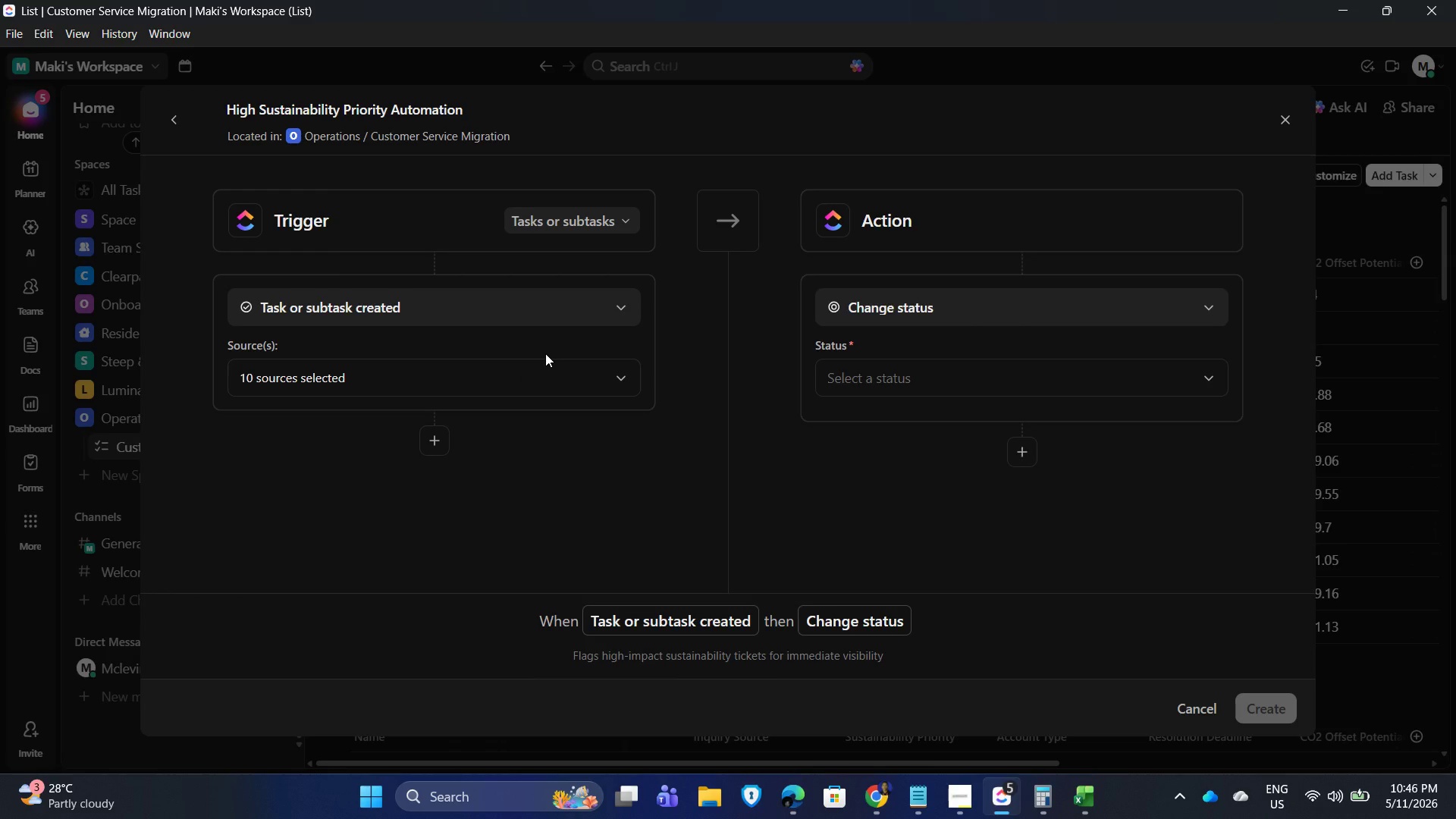 
wait(7.36)
 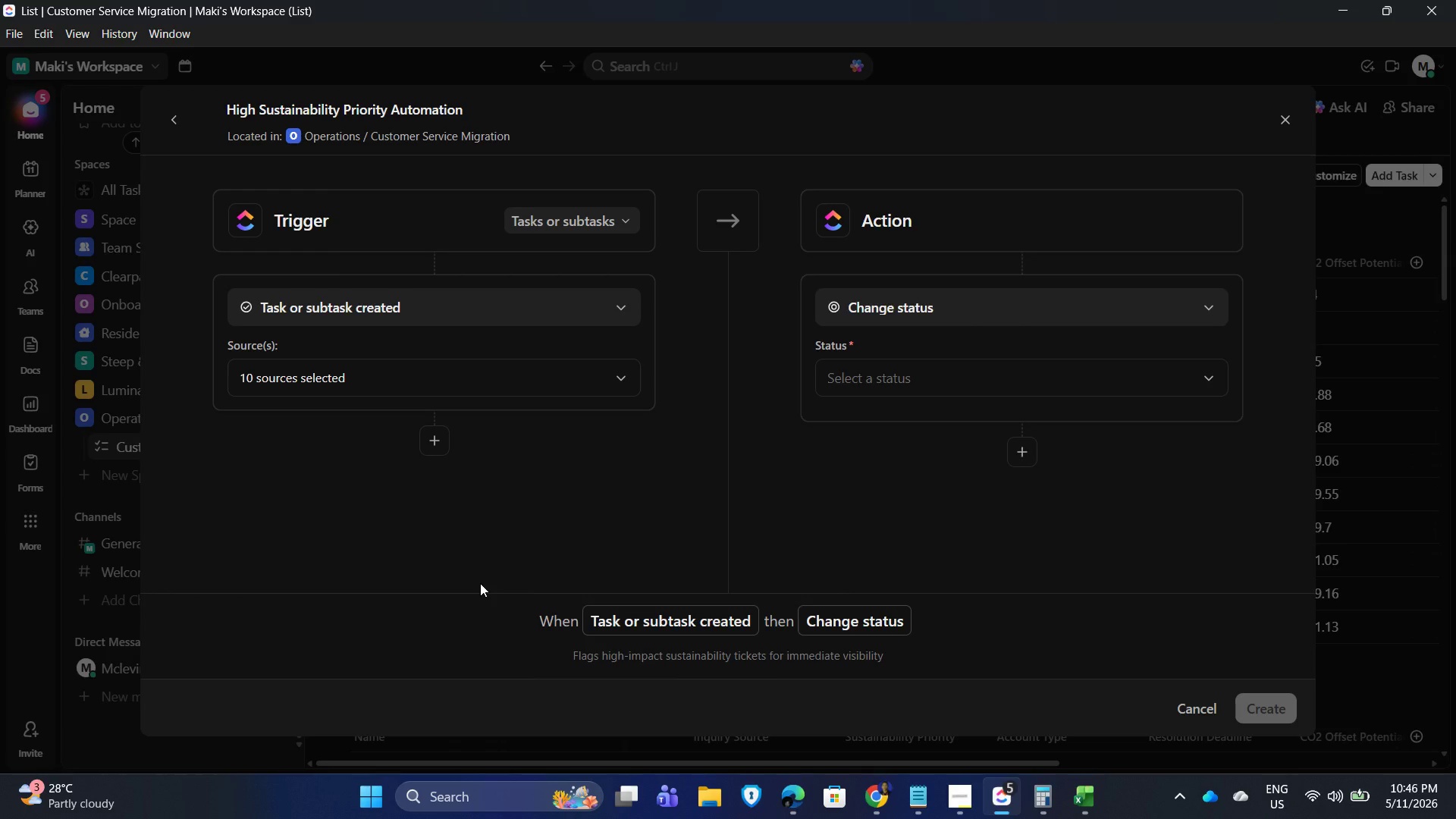 
left_click([515, 309])
 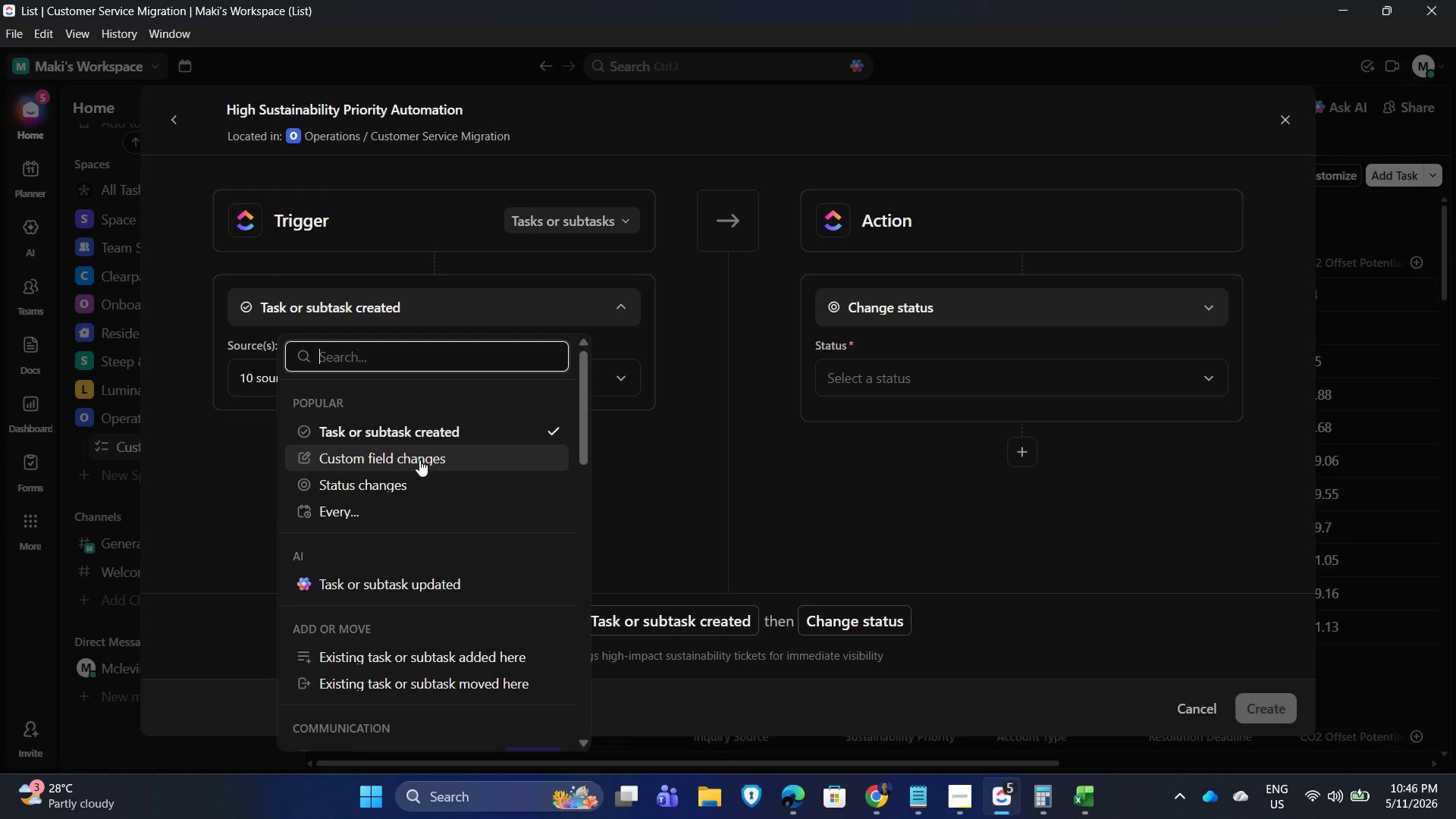 
left_click([419, 461])
 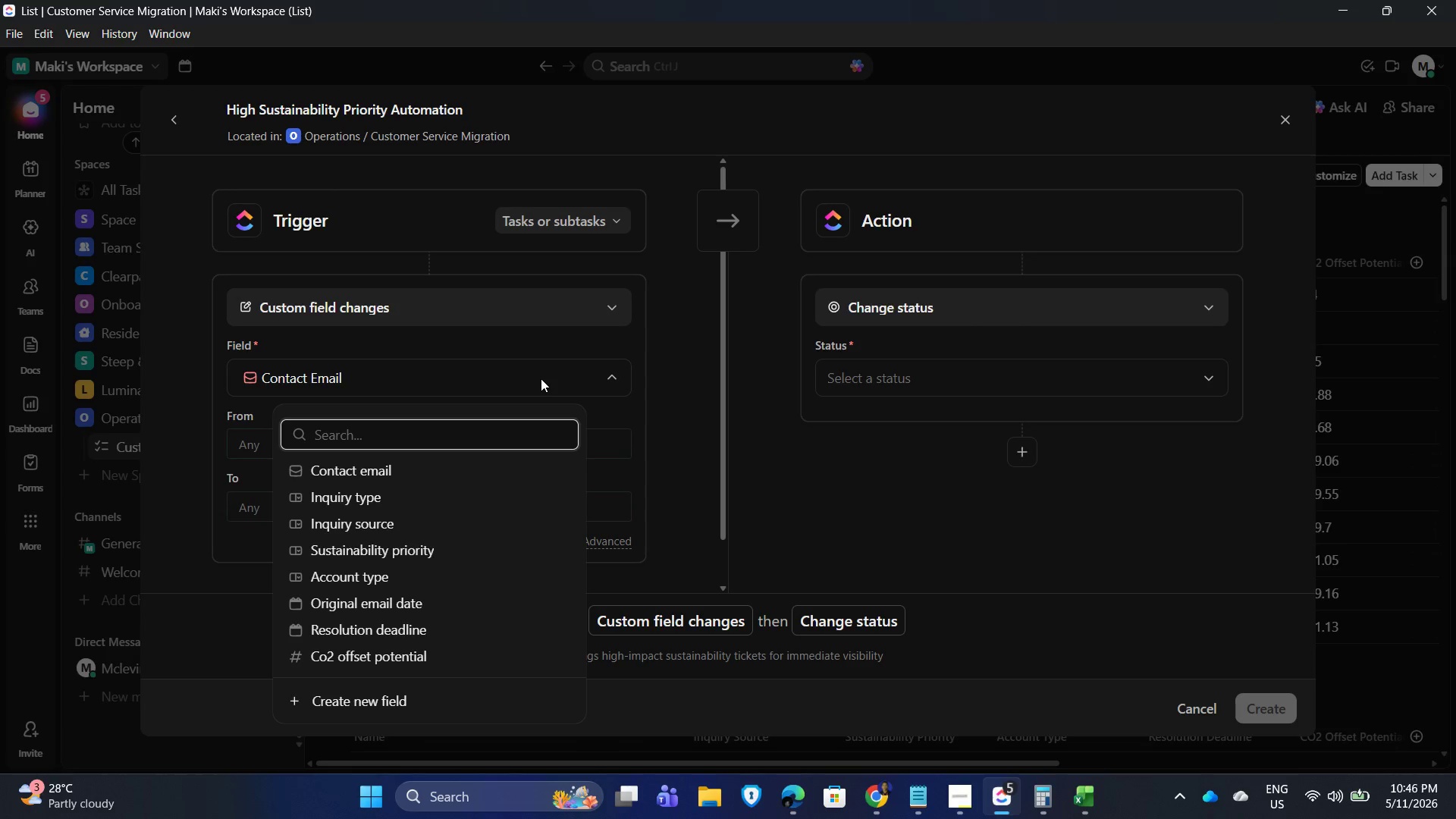 
double_click([541, 378])
 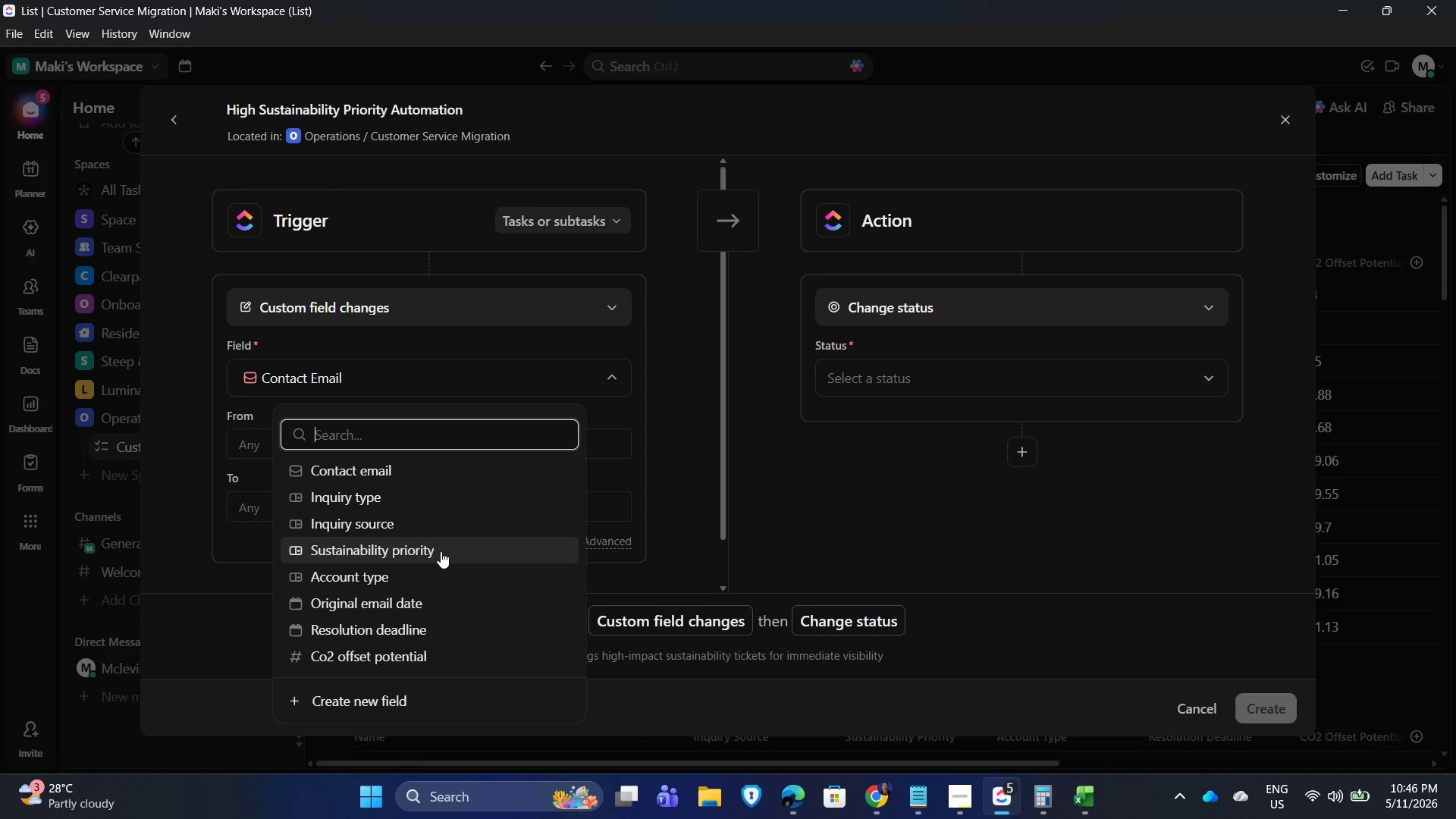 
left_click([431, 554])
 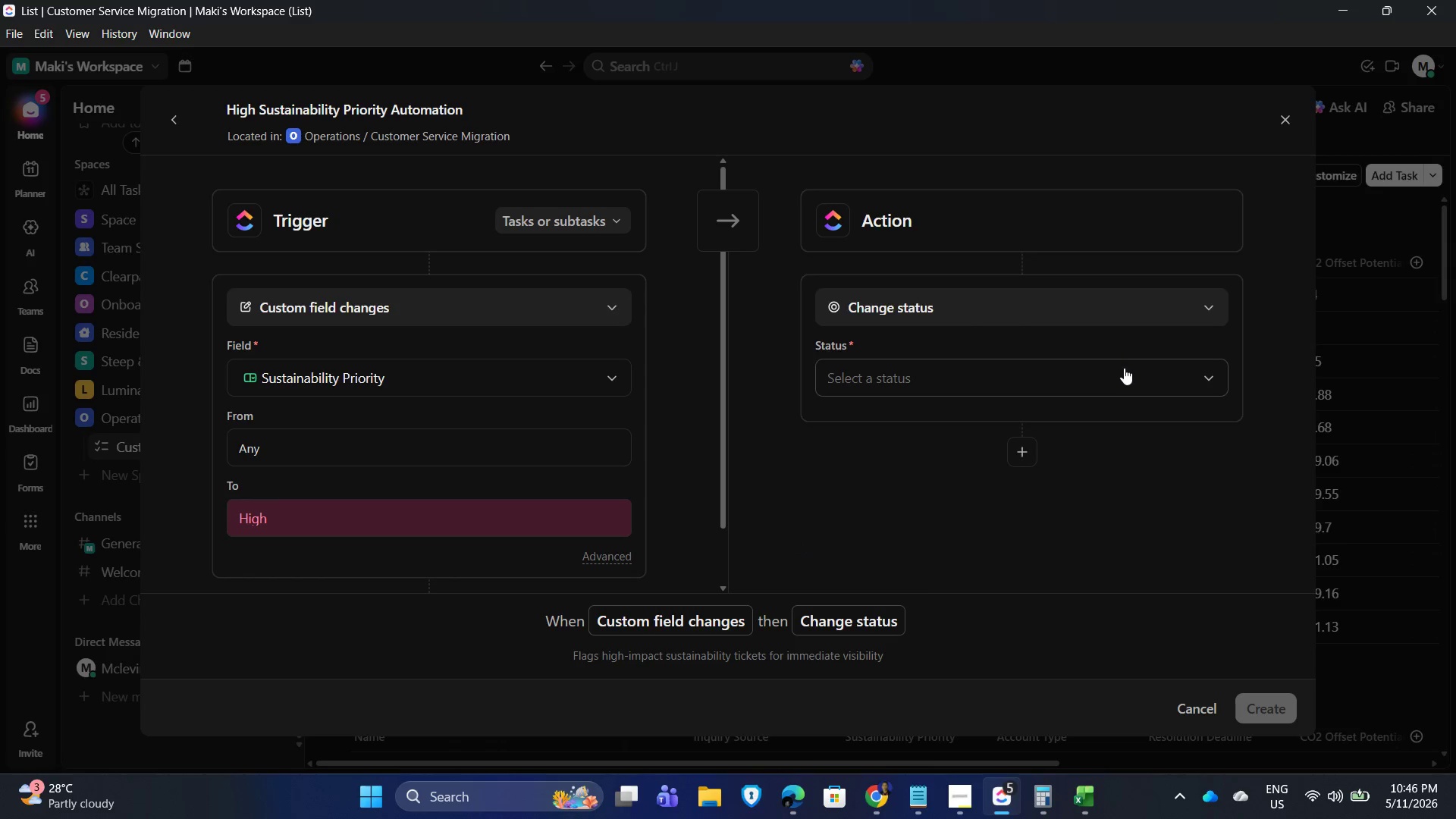 
wait(11.92)
 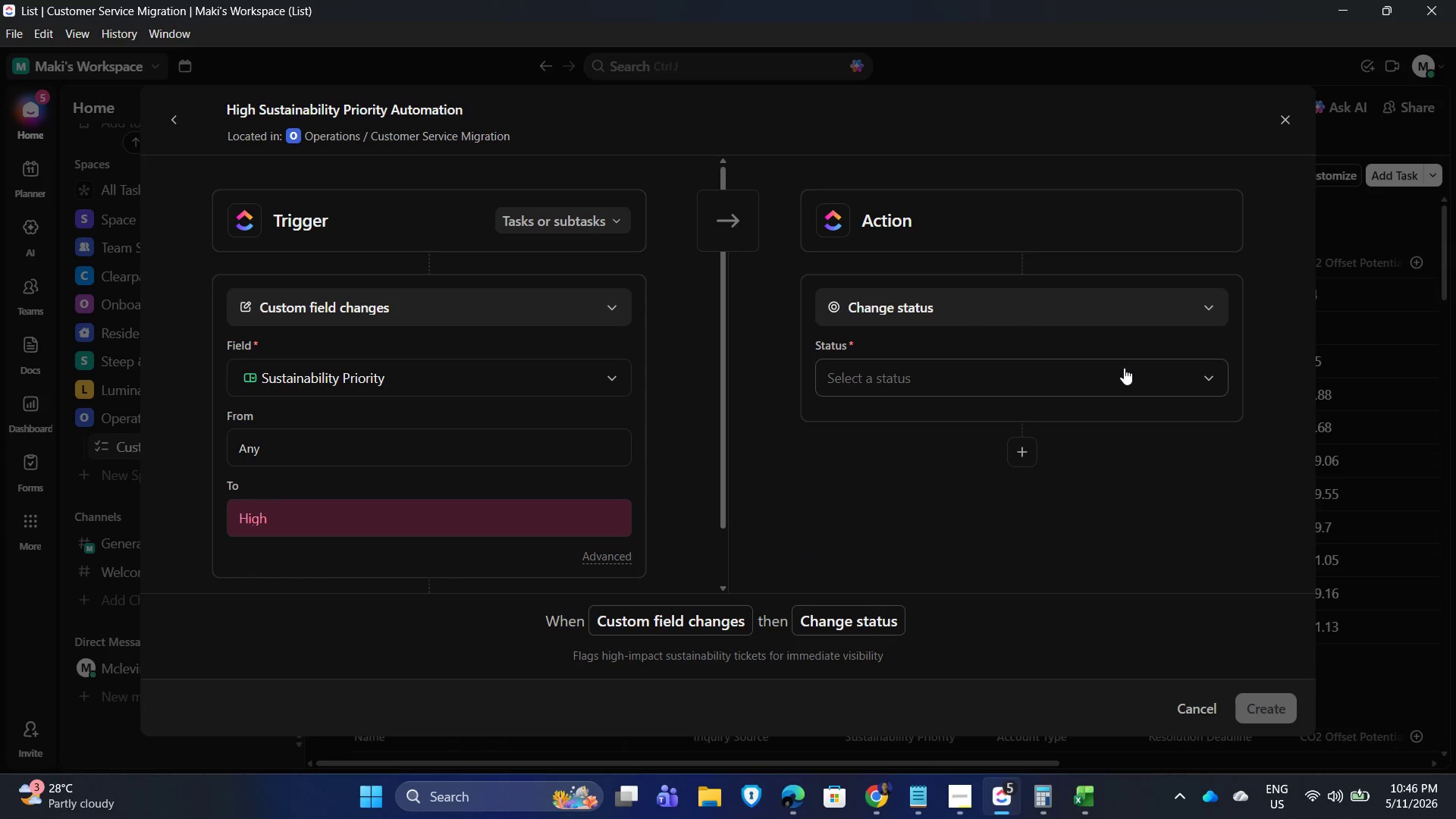 
left_click([1109, 321])
 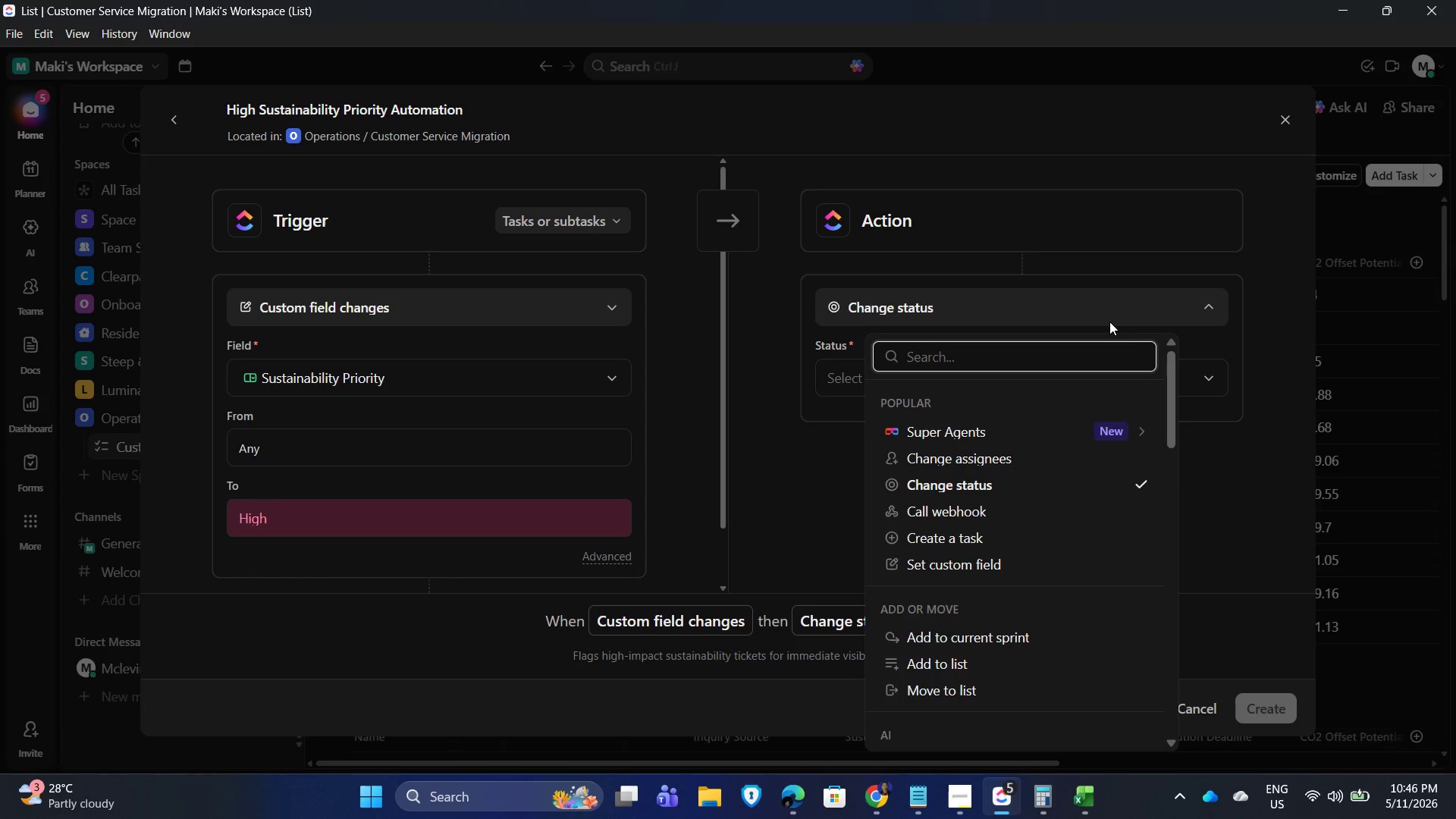 
type(tag)
 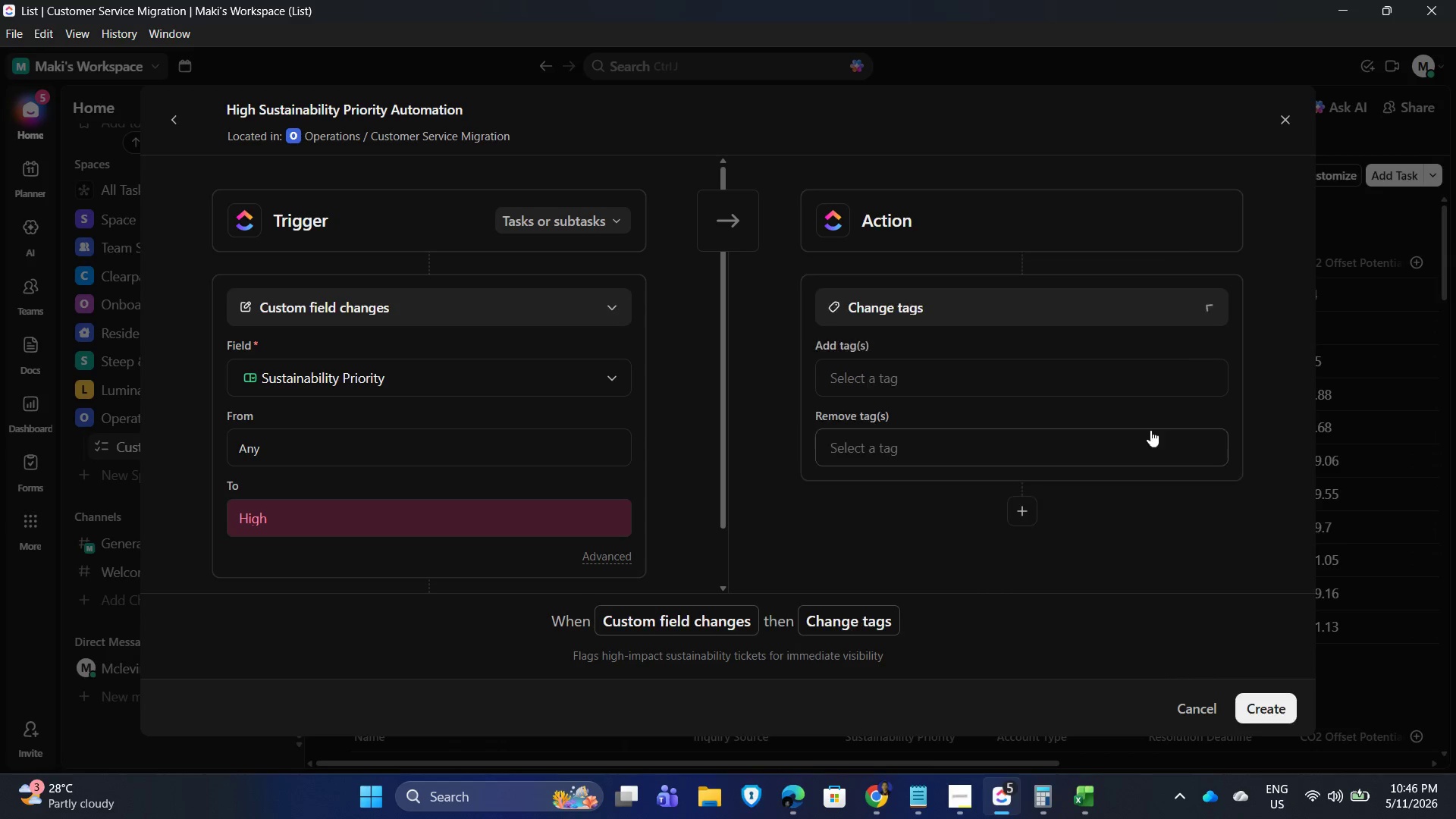 
left_click([951, 385])
 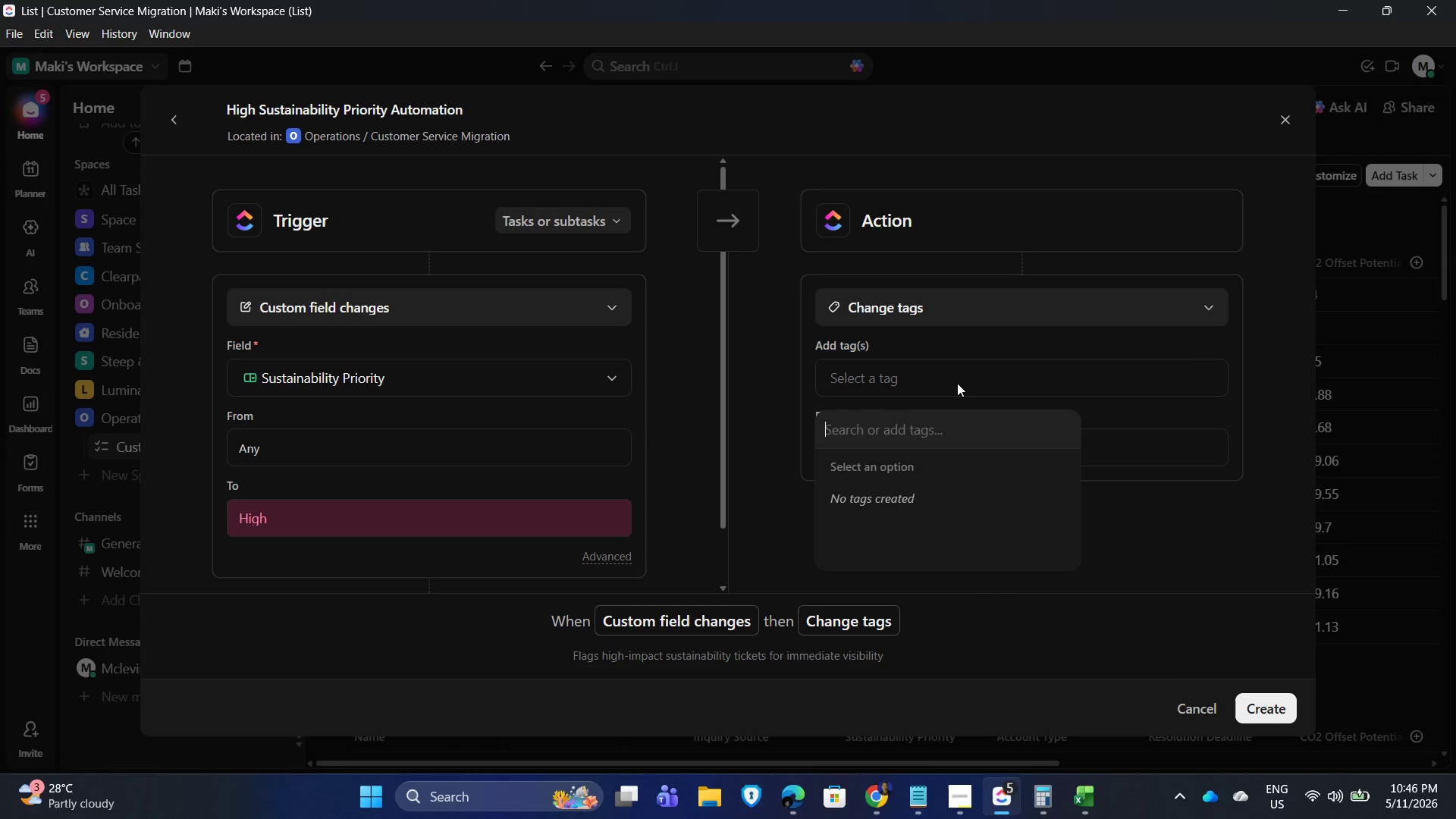 
type(URGENT-GREEN)
 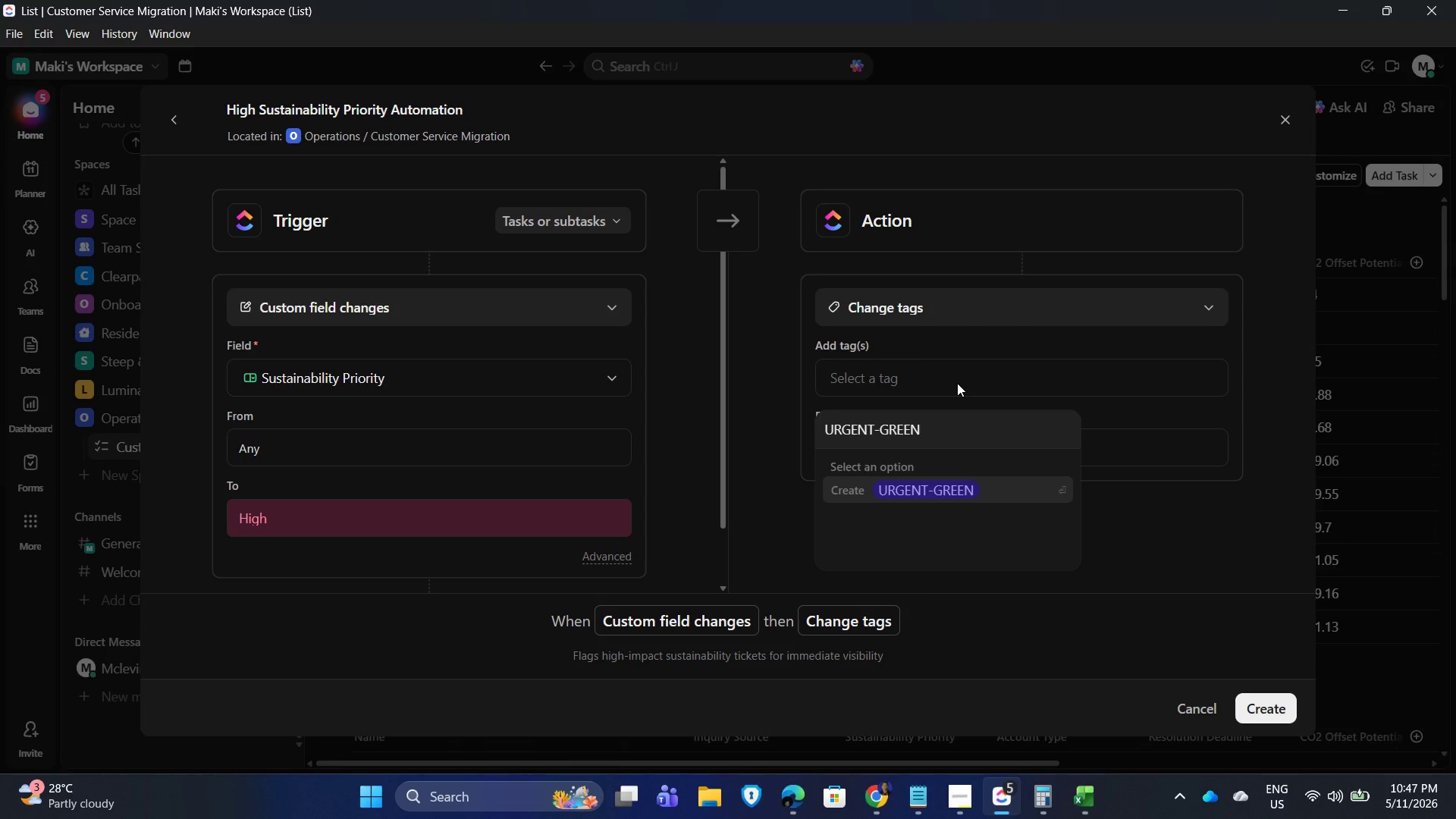 
key(Enter)
 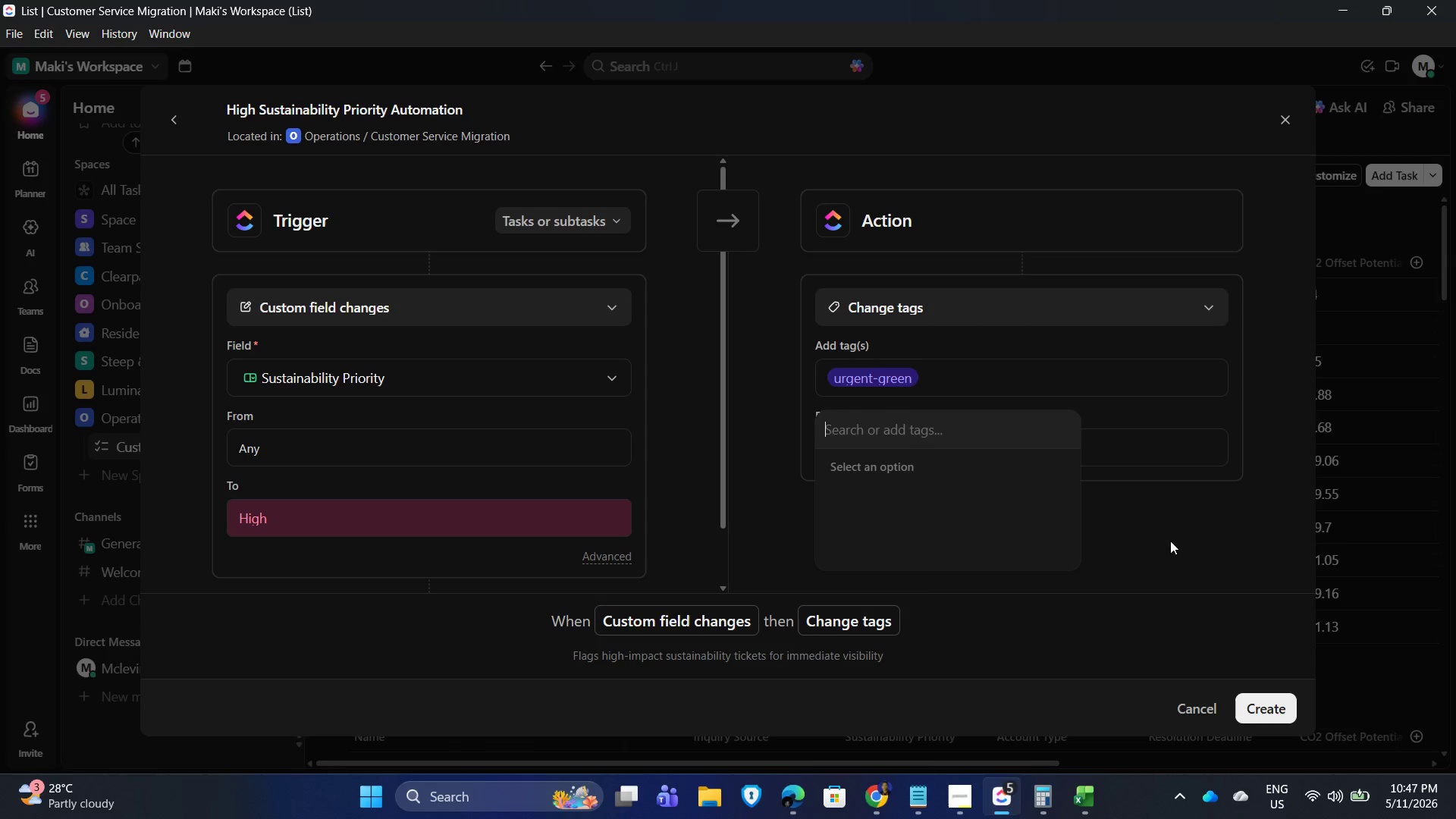 
left_click([1190, 561])
 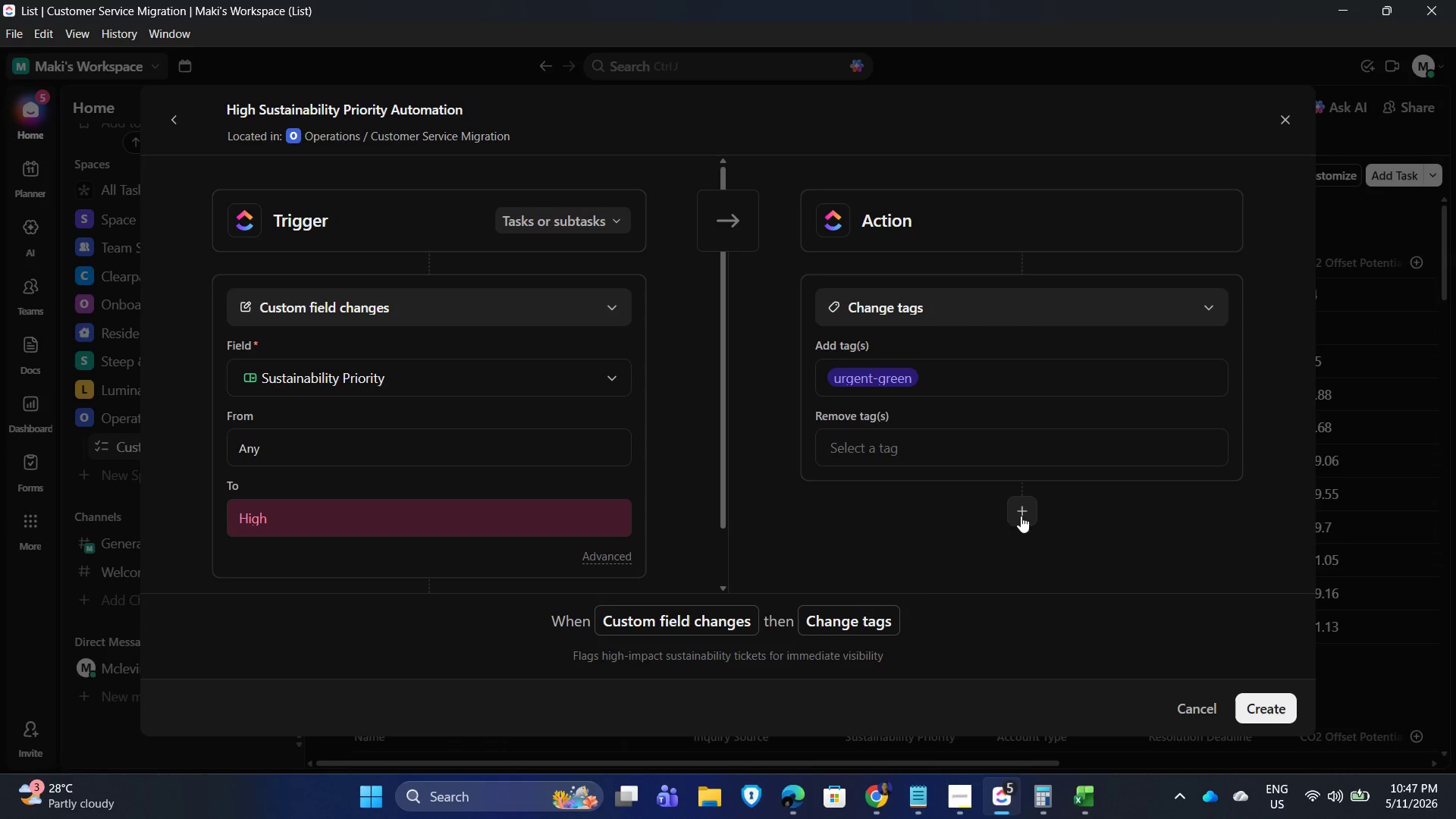 
left_click([1019, 513])
 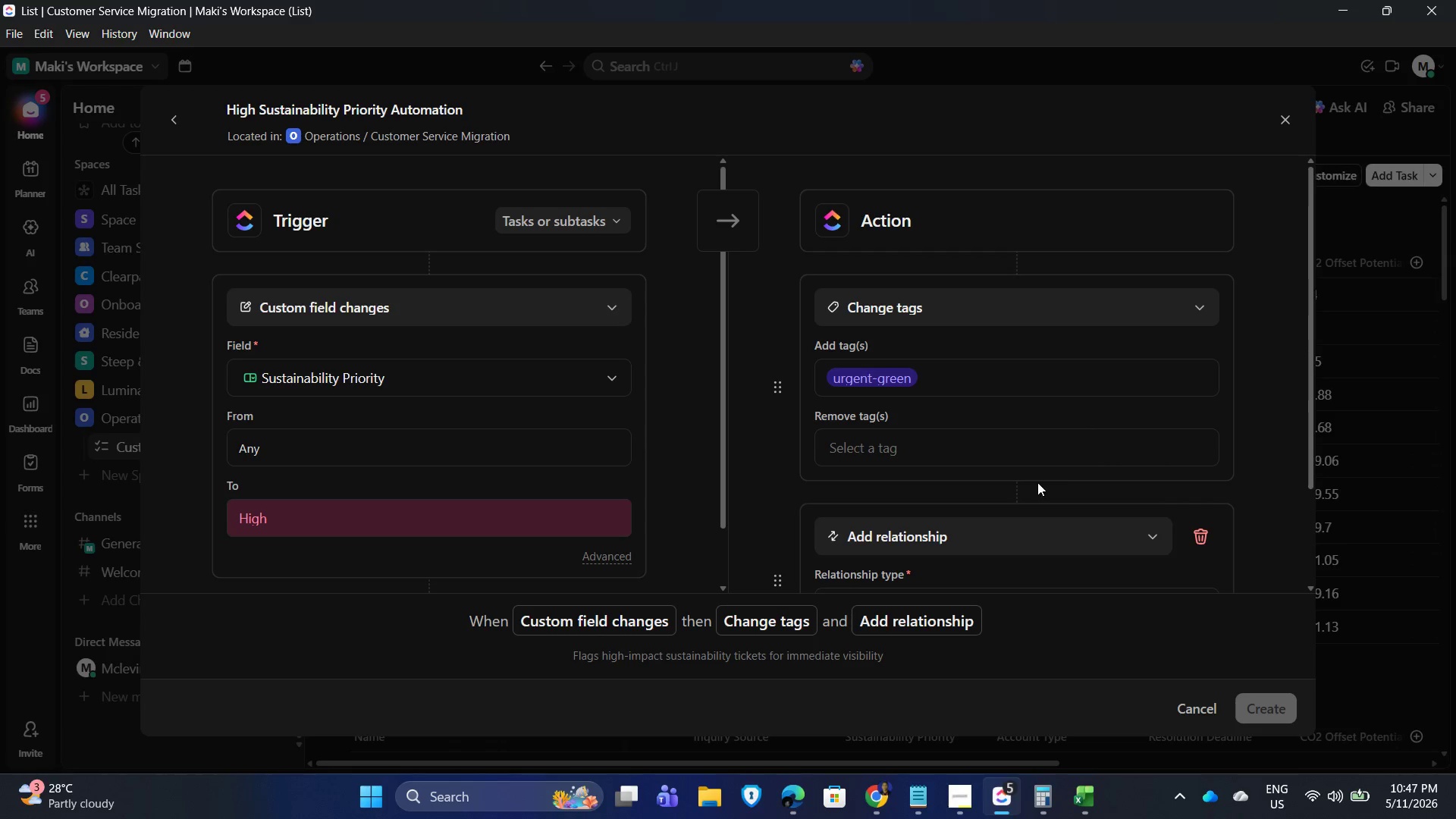 
scroll: coordinate [1072, 445], scroll_direction: down, amount: 3.0
 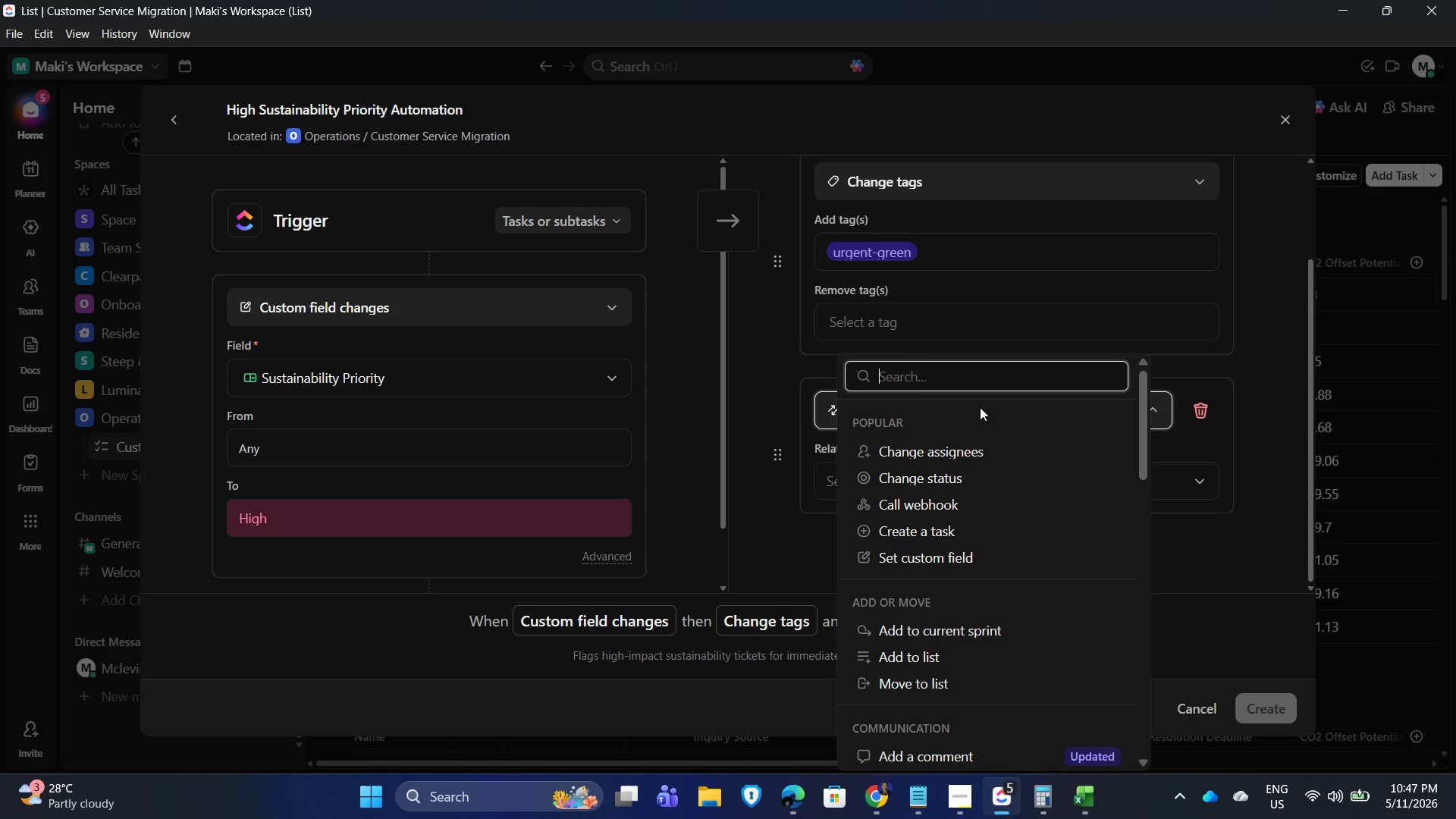 
type(COMMENT)
 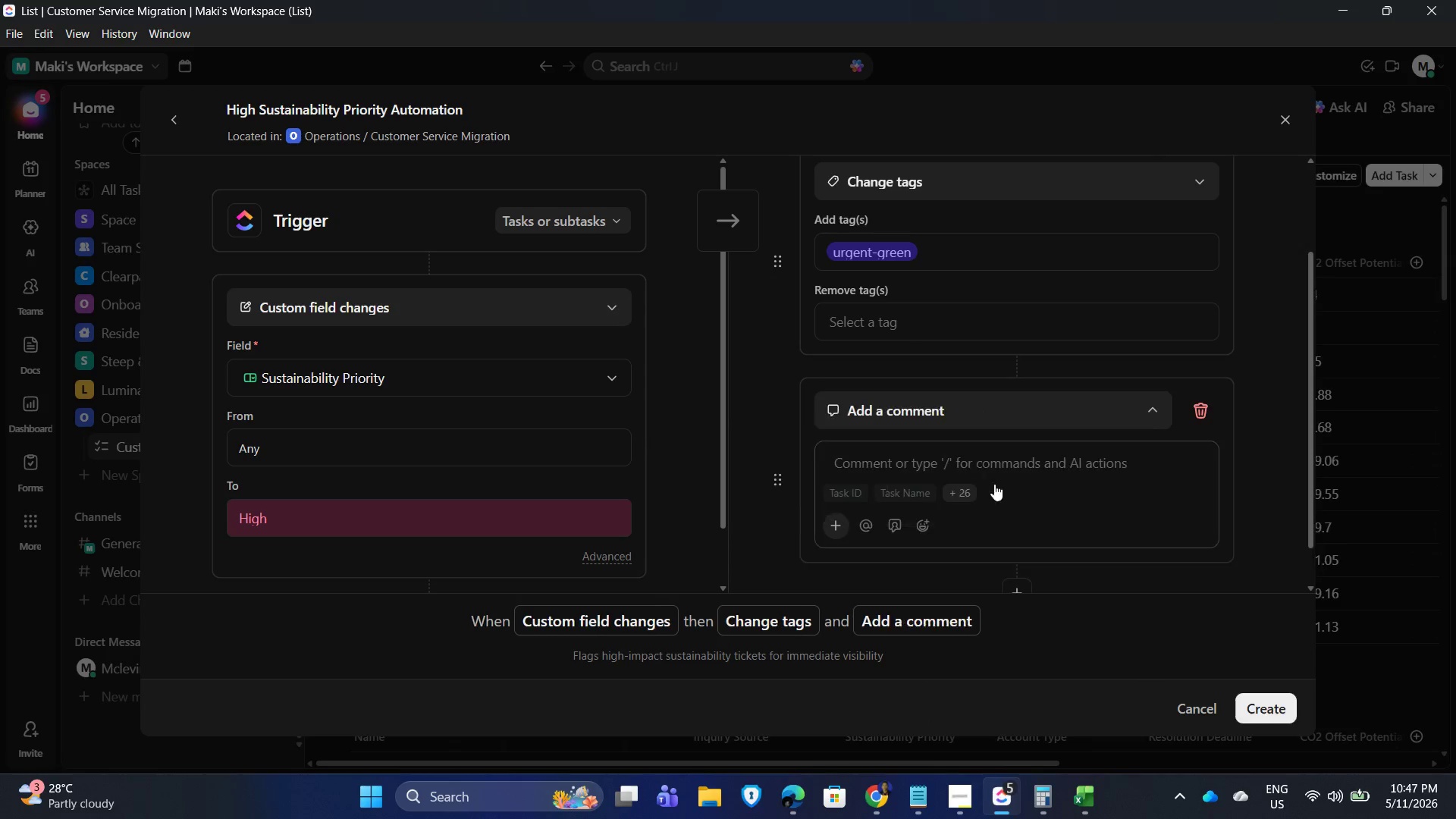 
left_click([940, 455])
 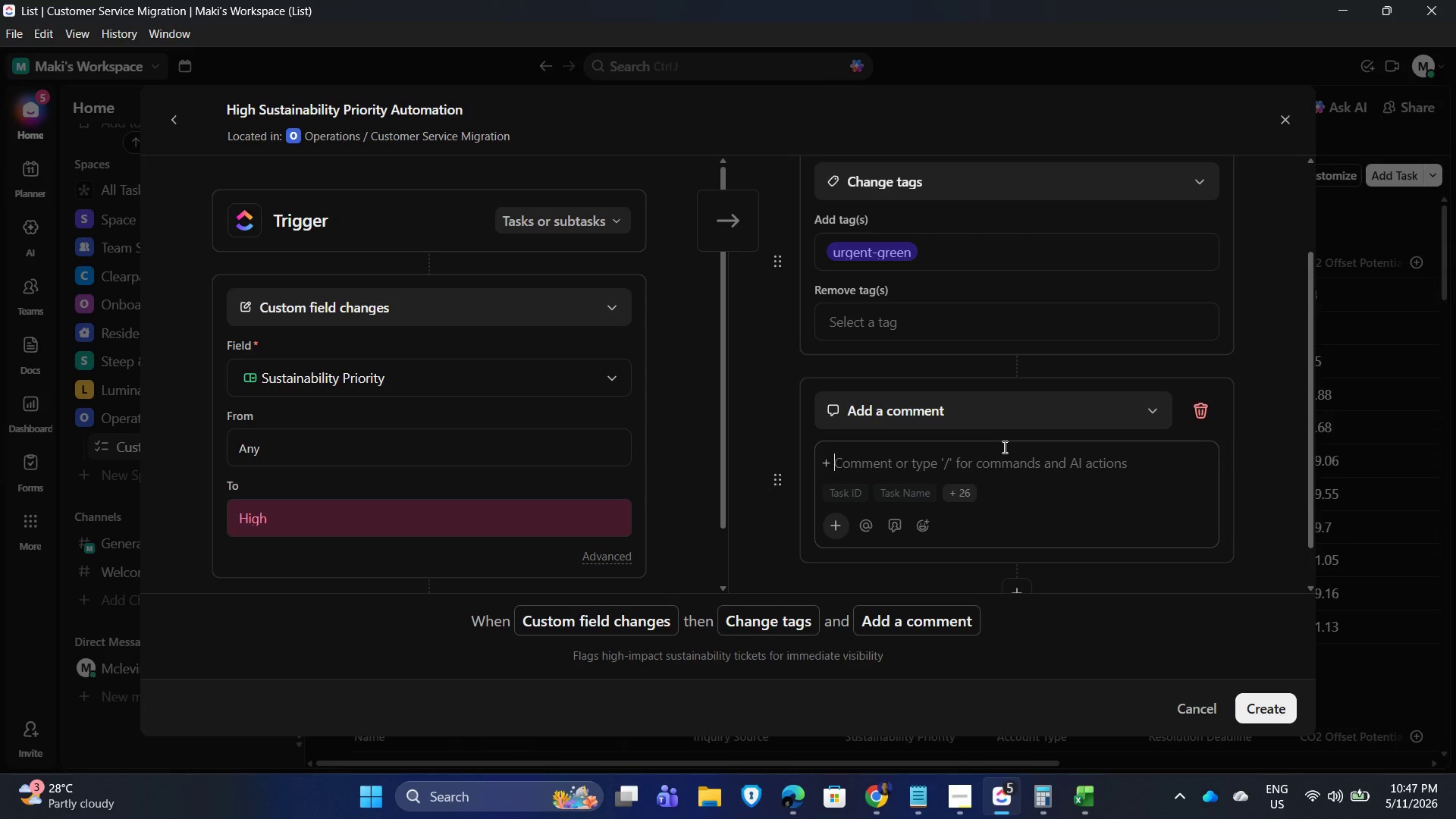 
type(h)
key(Backspace)
type(High - )
key(Backspace)
key(Backspace)
key(Backspace)
type(-impact client requires immediate responce)
key(Backspace)
key(Backspace)
type(se)
 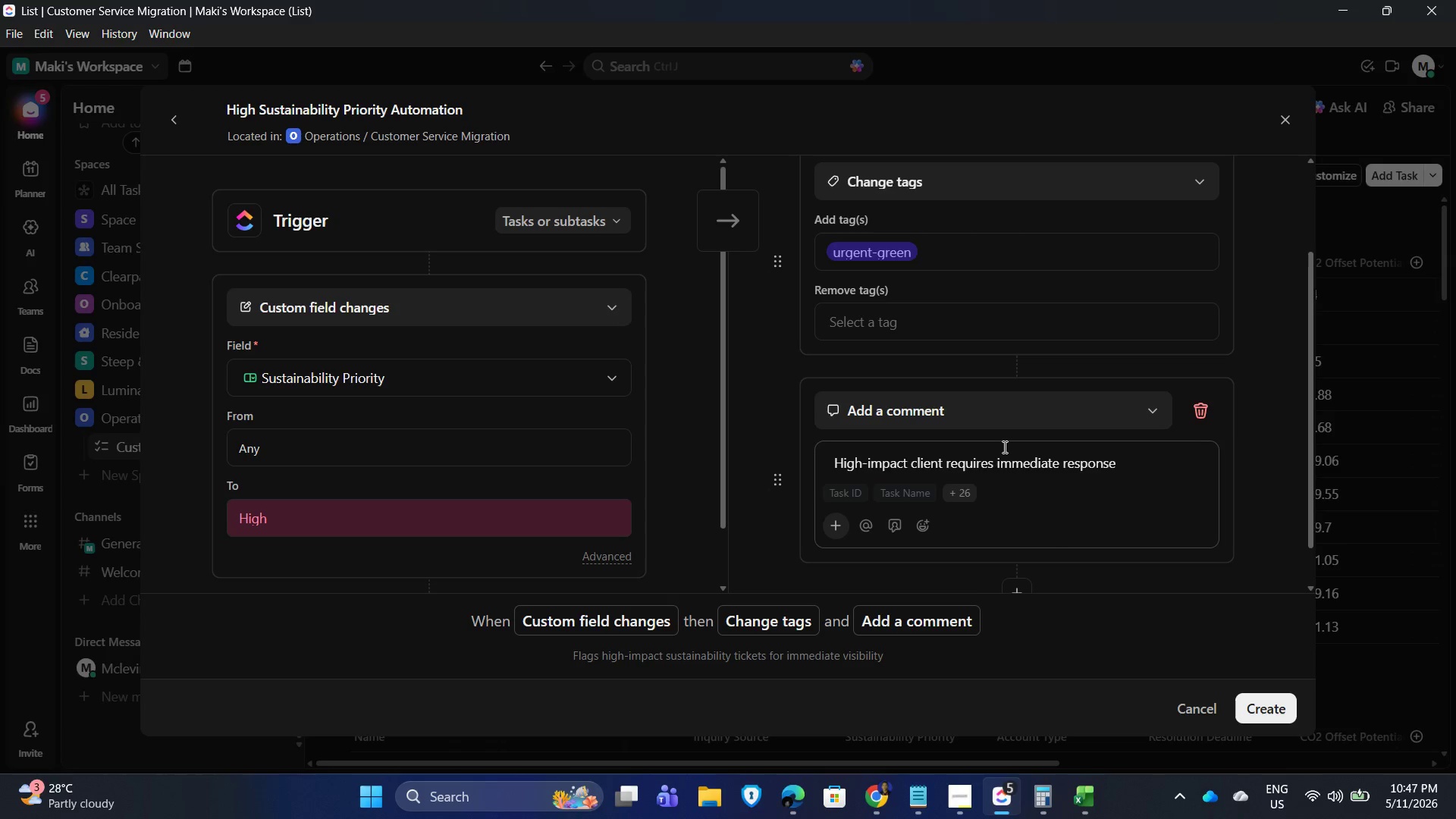 
key(Period)
 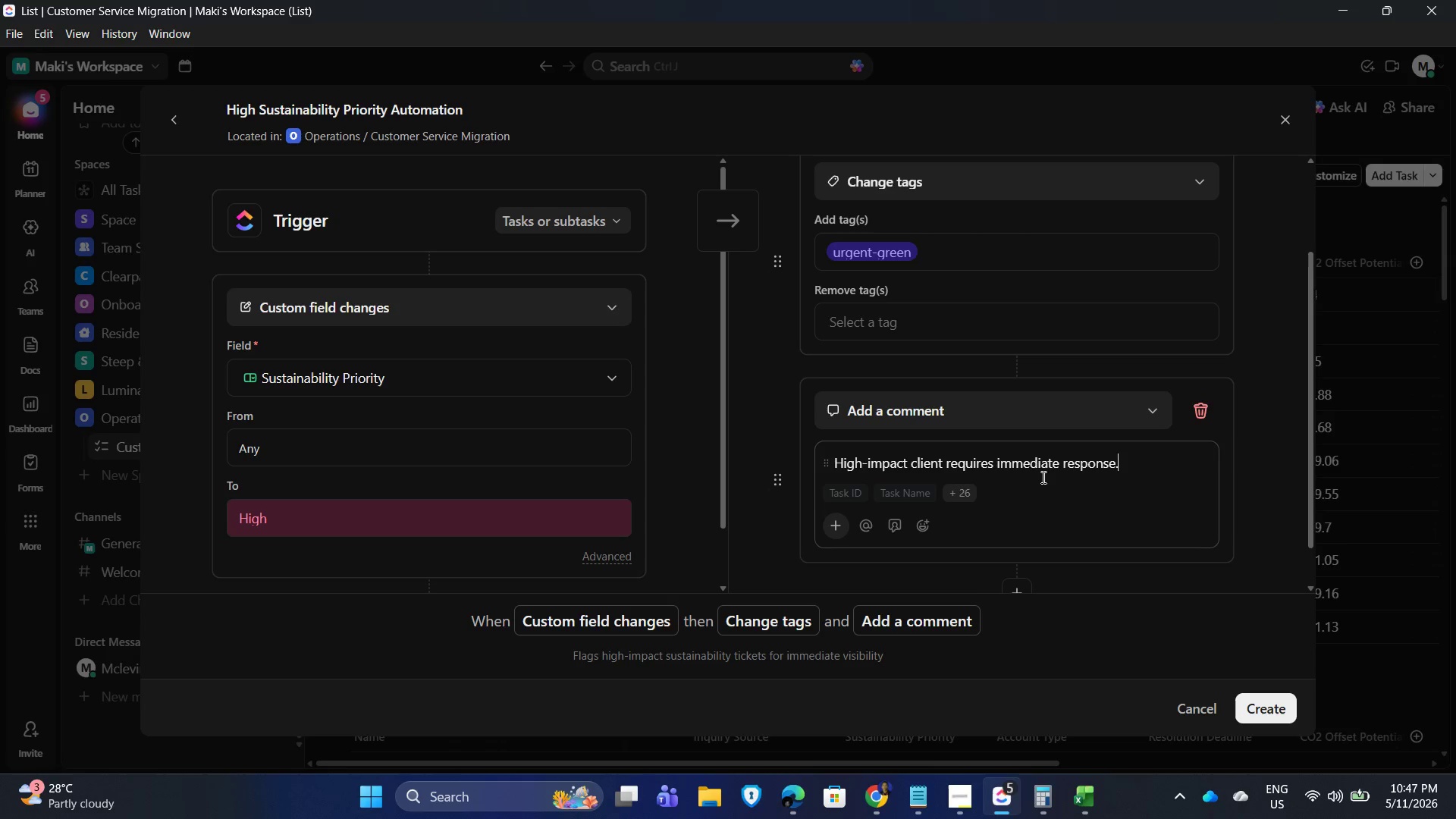 
scroll: coordinate [1156, 478], scroll_direction: down, amount: 2.0
 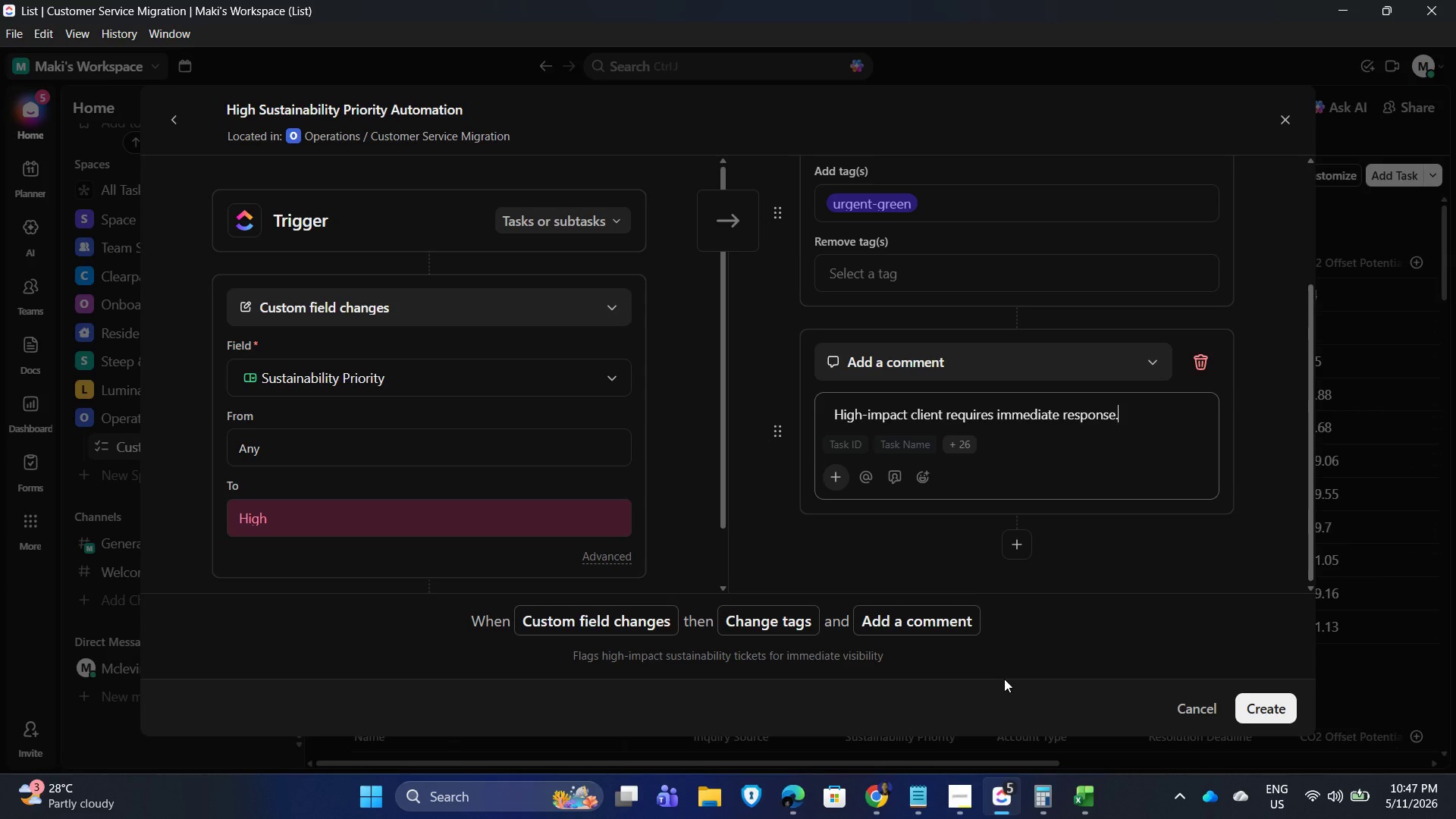 
wait(6.84)
 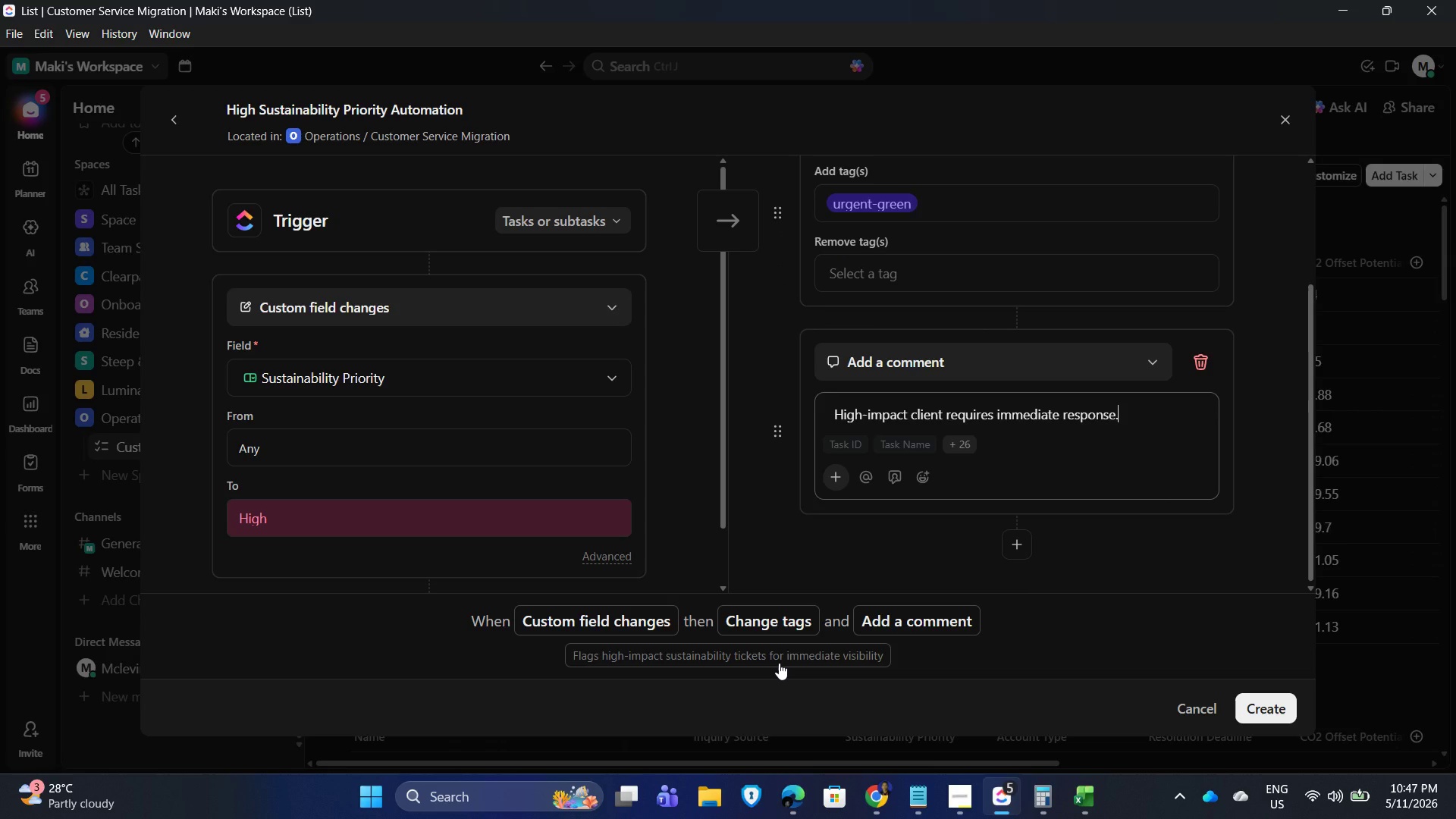 
scroll: coordinate [1120, 658], scroll_direction: down, amount: 1.0
 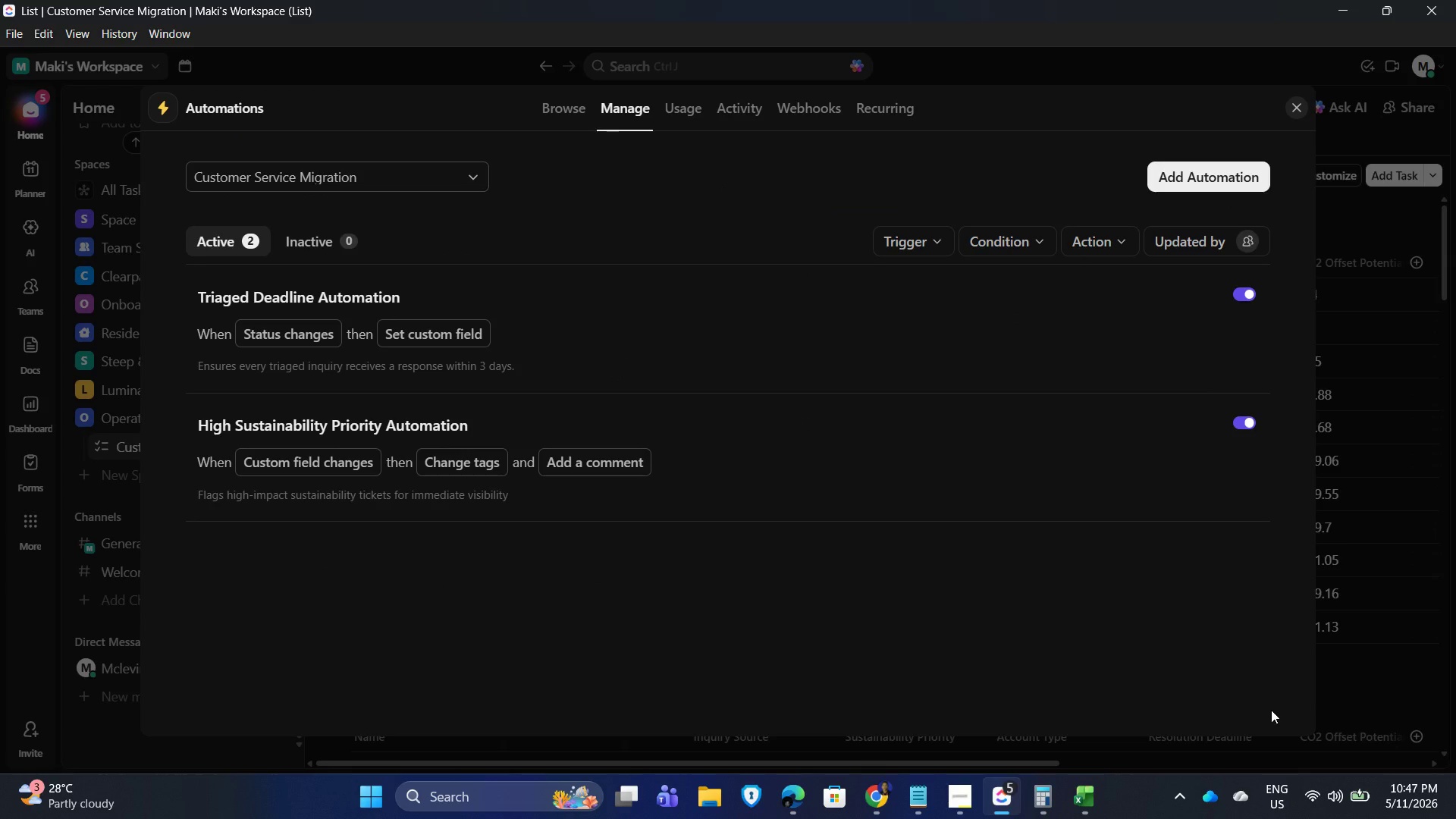 
wait(11.57)
 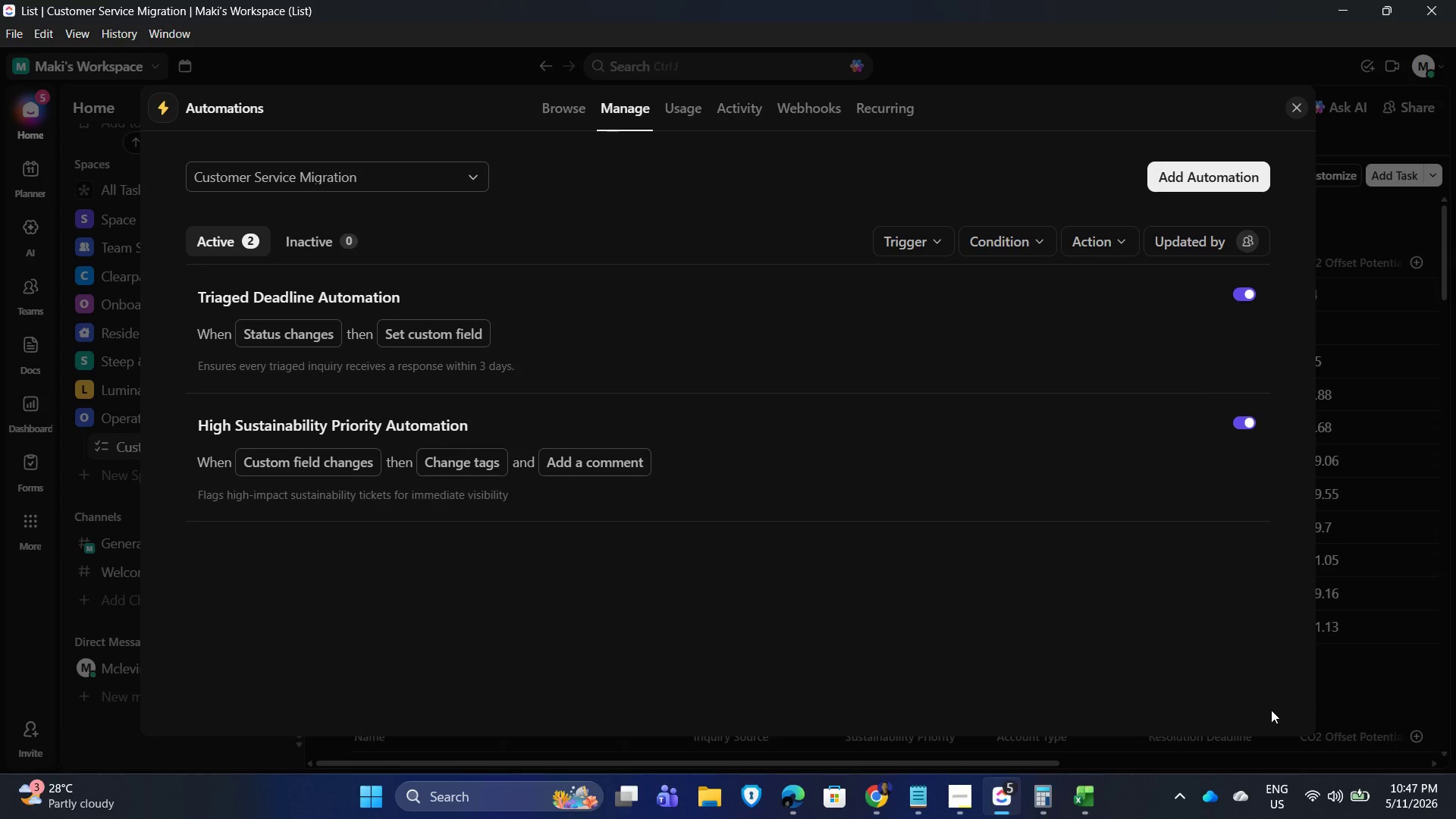 
left_click([1304, 107])
 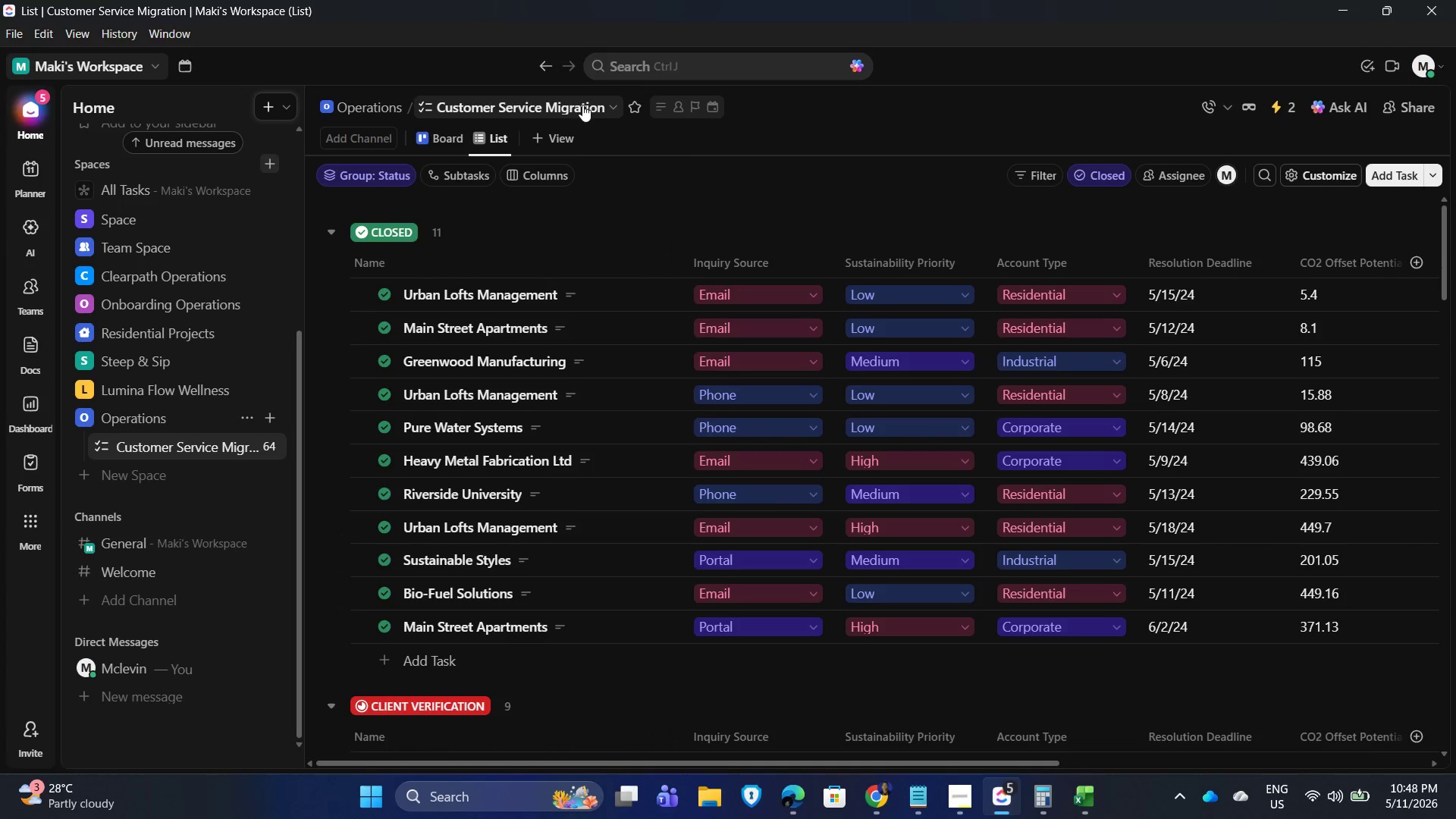 
wait(5.61)
 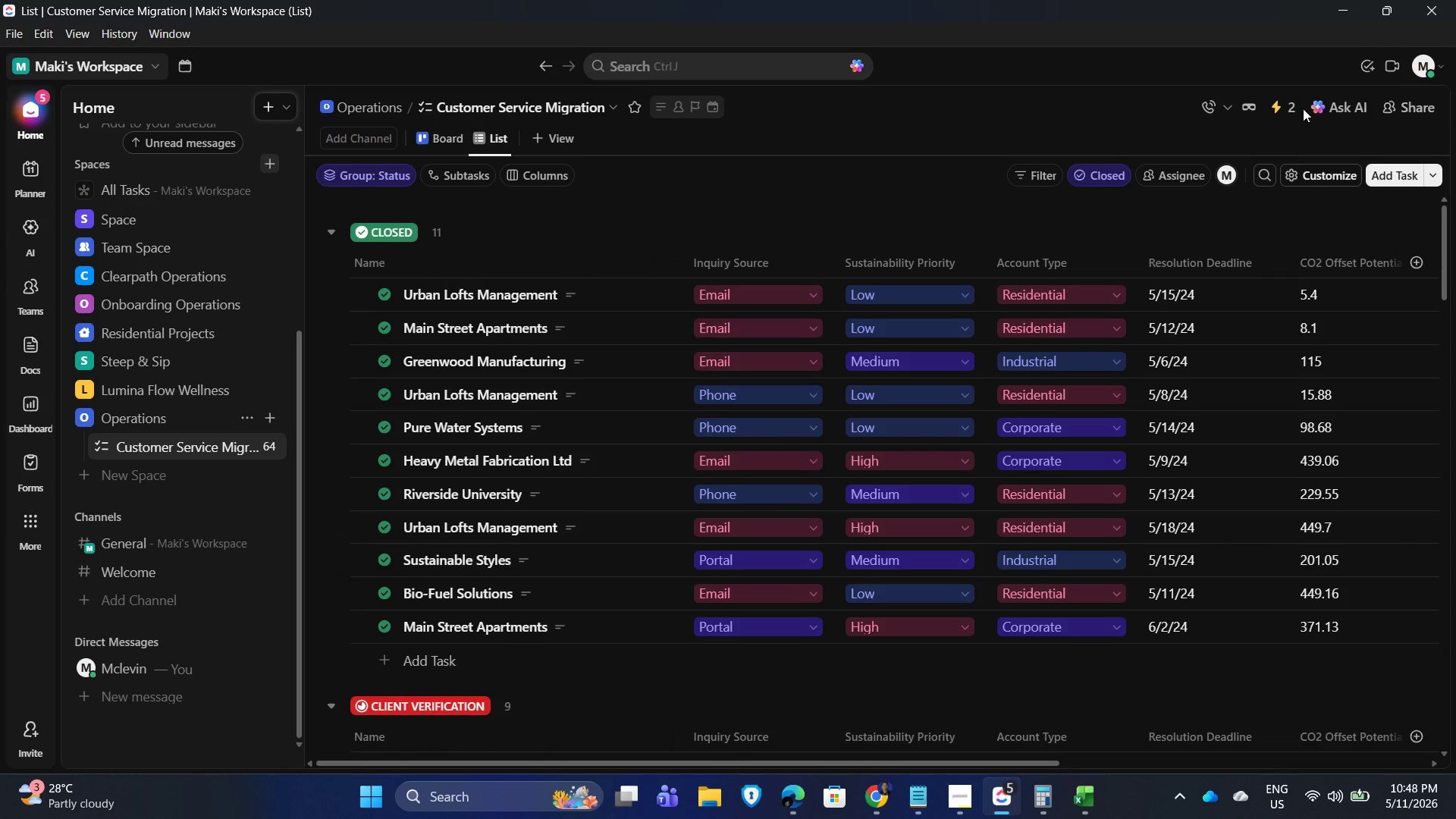 
left_click([450, 133])
 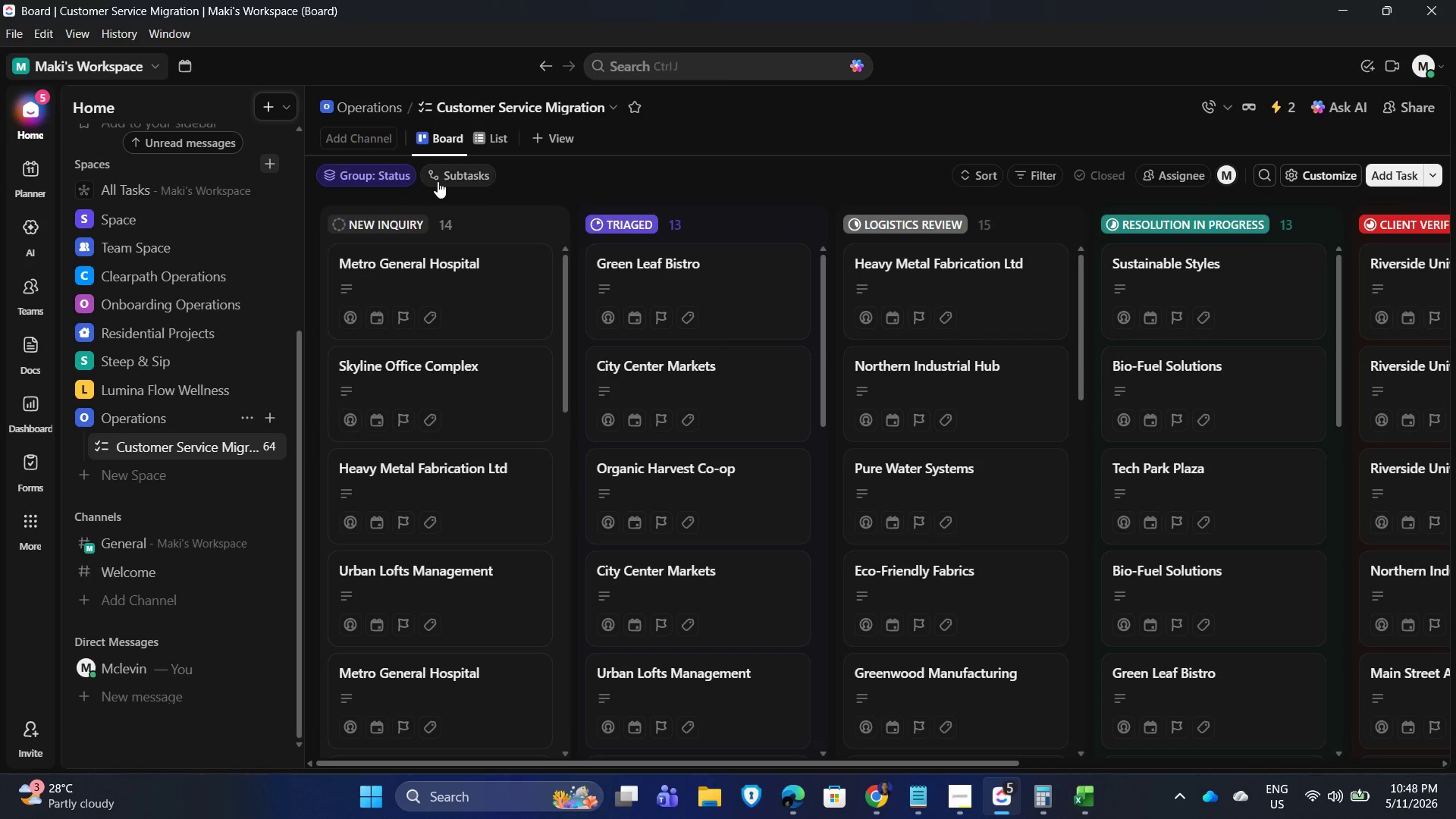 
left_click([431, 135])
 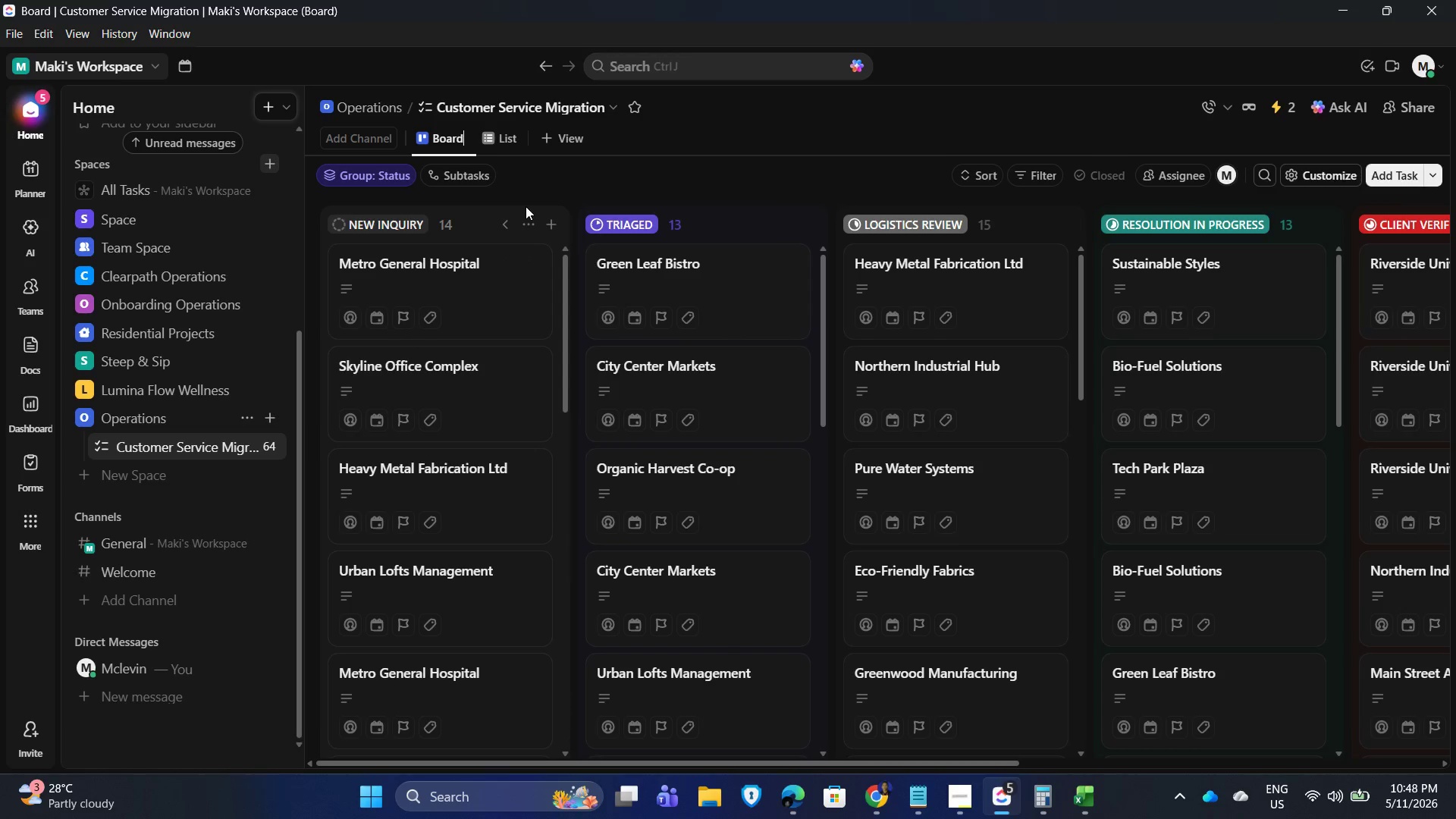 
key(Backspace)
key(Backspace)
key(Backspace)
key(Backspace)
key(Backspace)
key(Backspace)
key(Backspace)
key(Backspace)
key(Backspace)
type(Sustainability Priority)
 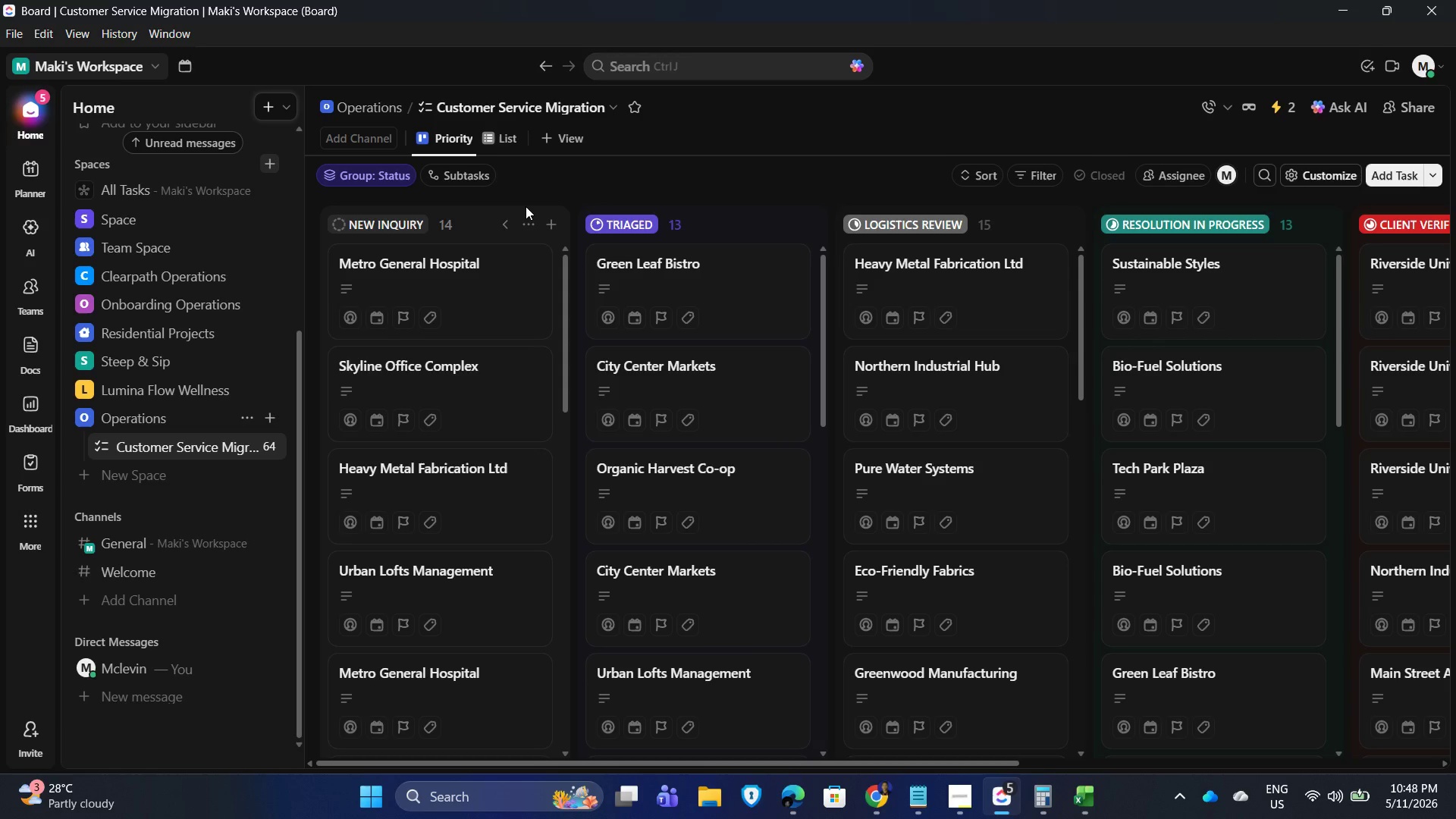 
key(Enter)
 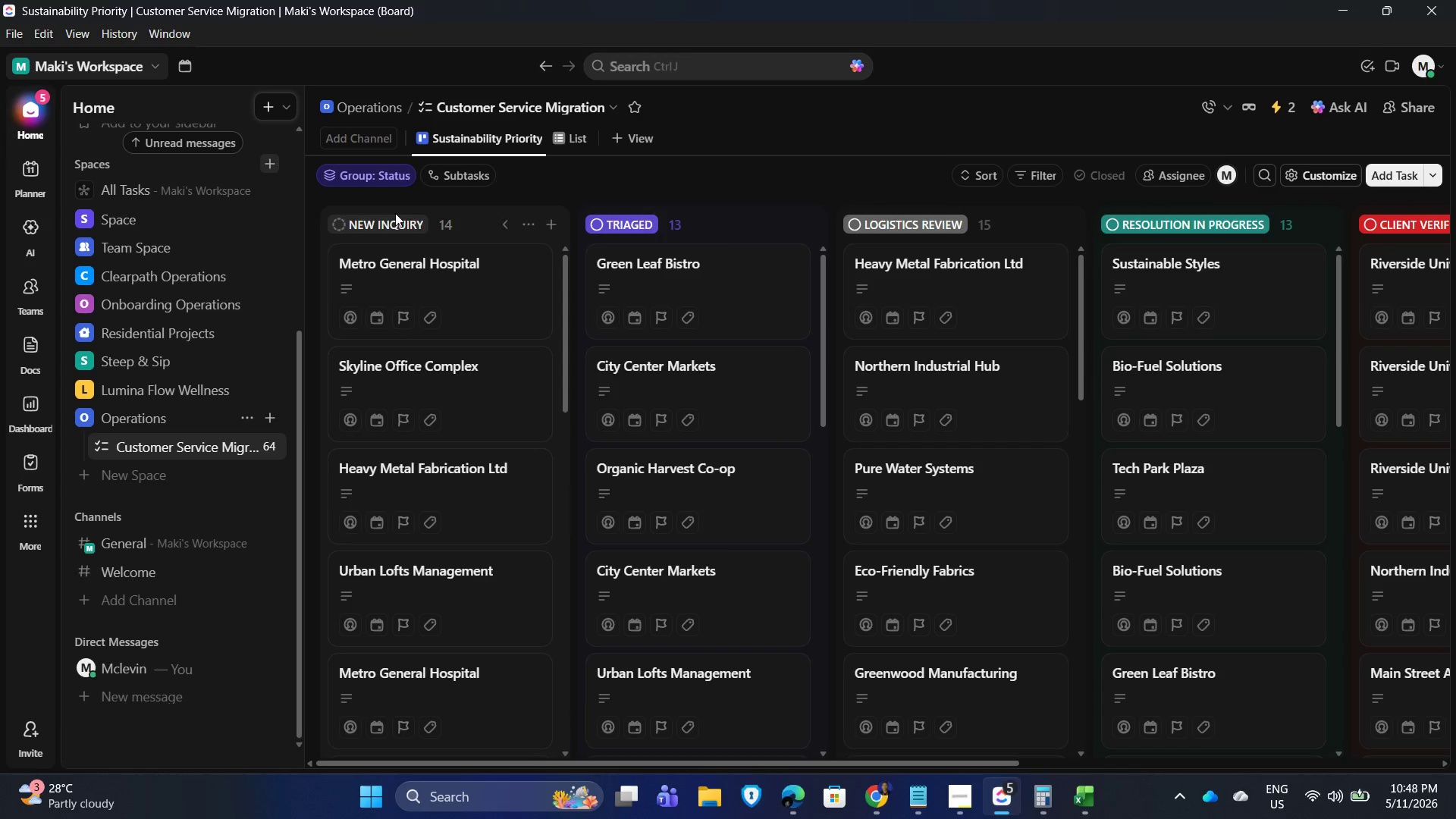 
wait(12.38)
 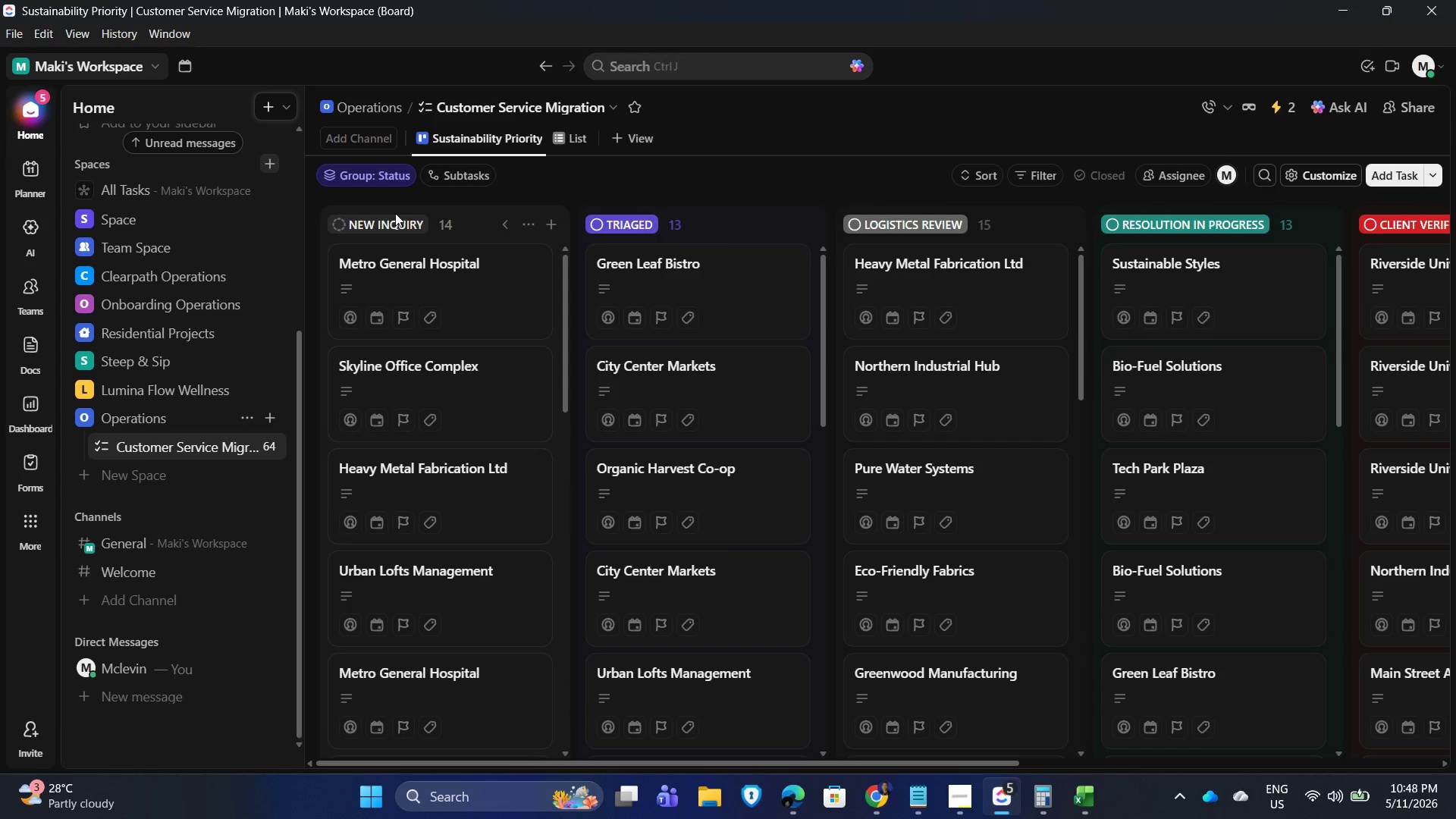 
left_click([452, 244])
 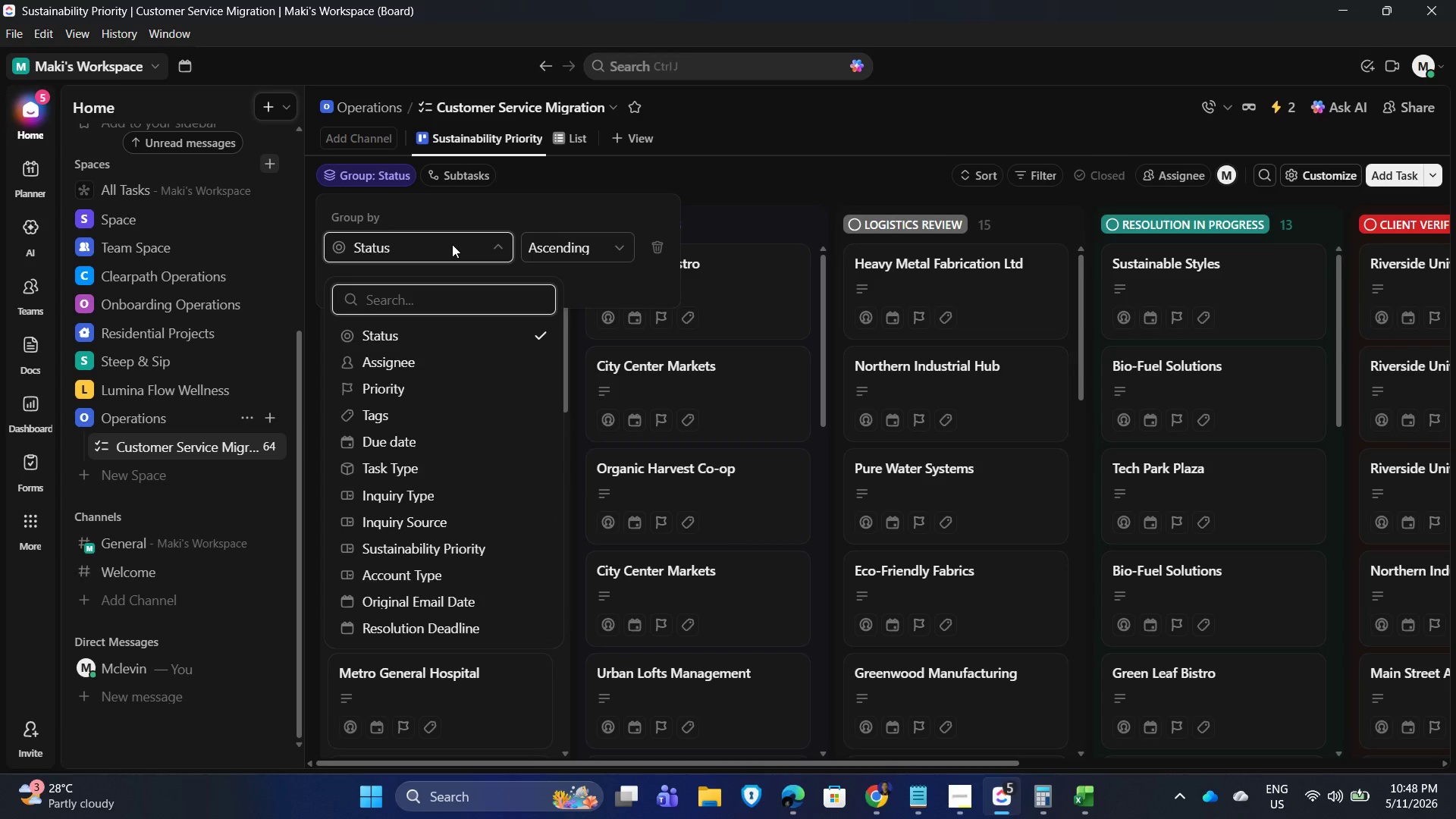 
type(sus)